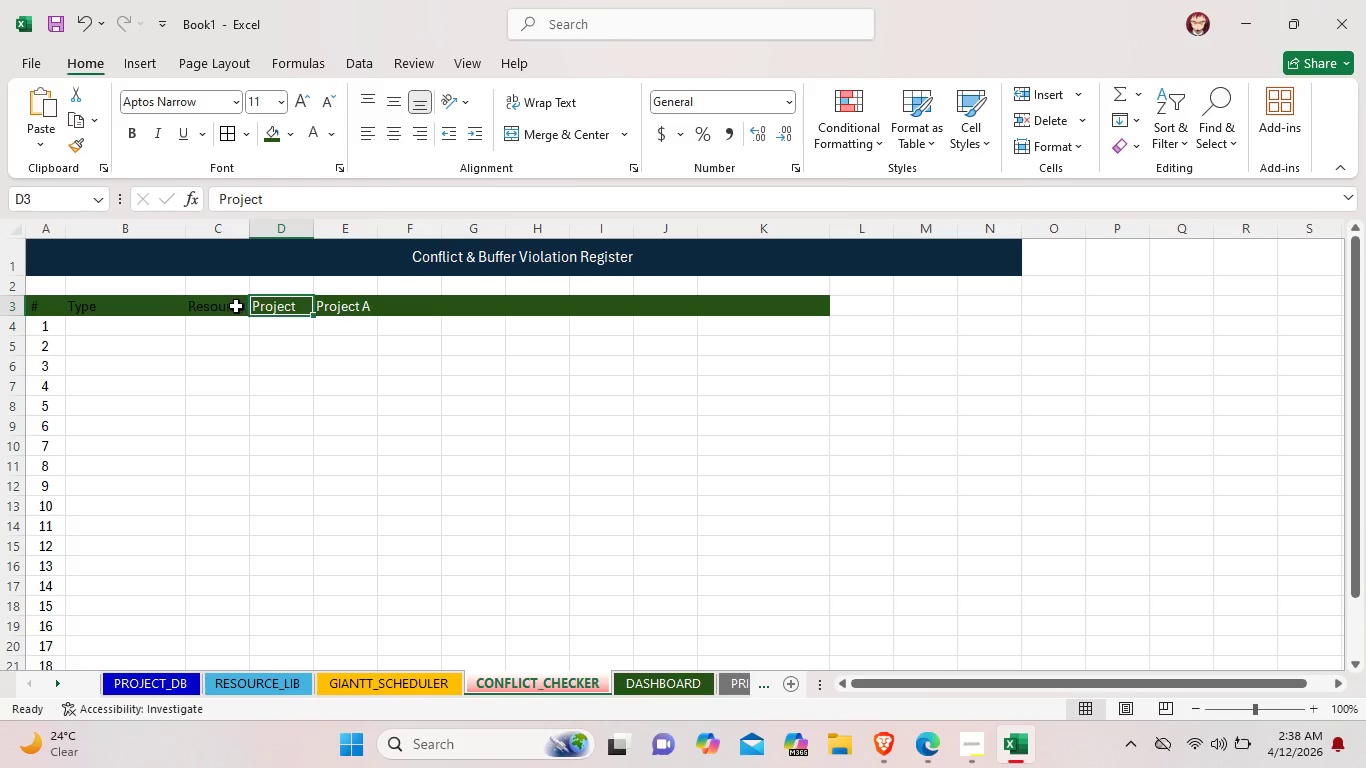 
left_click([232, 306])
 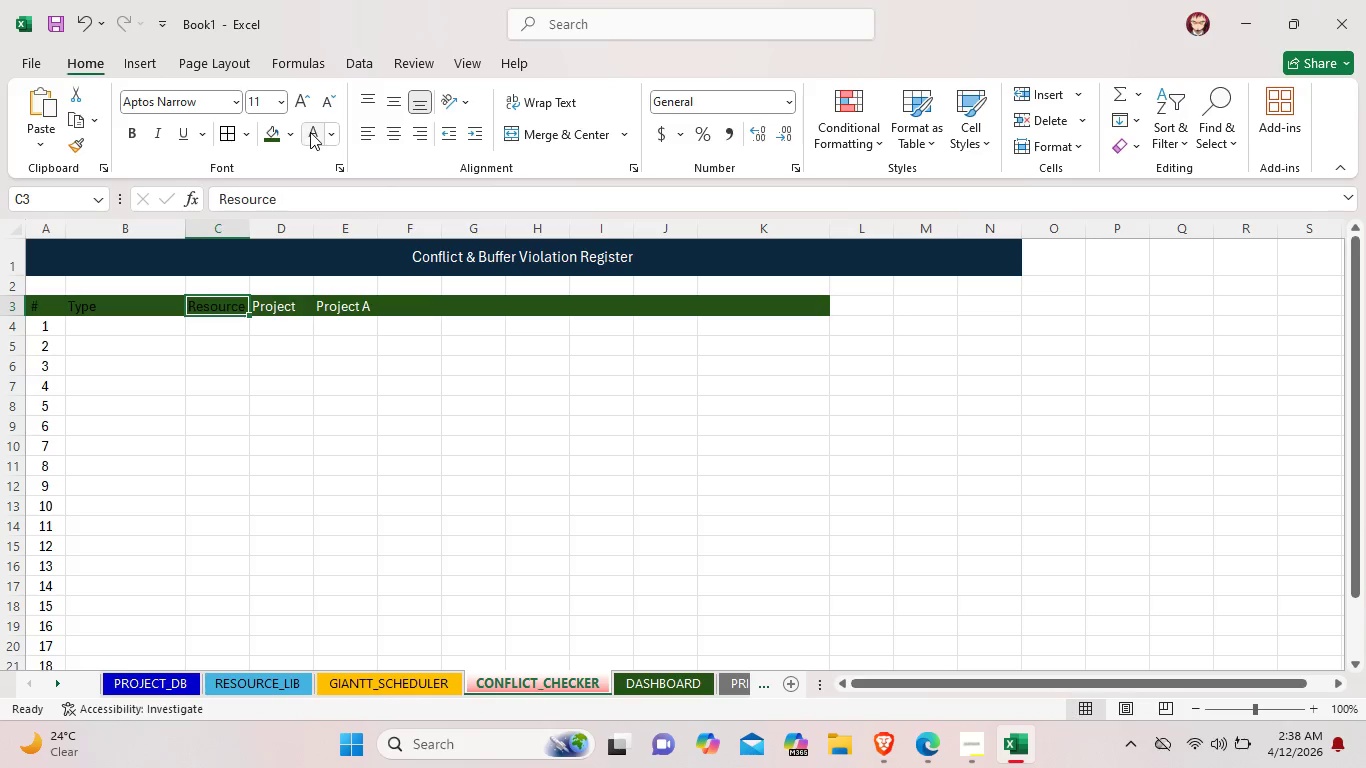 
left_click([310, 132])
 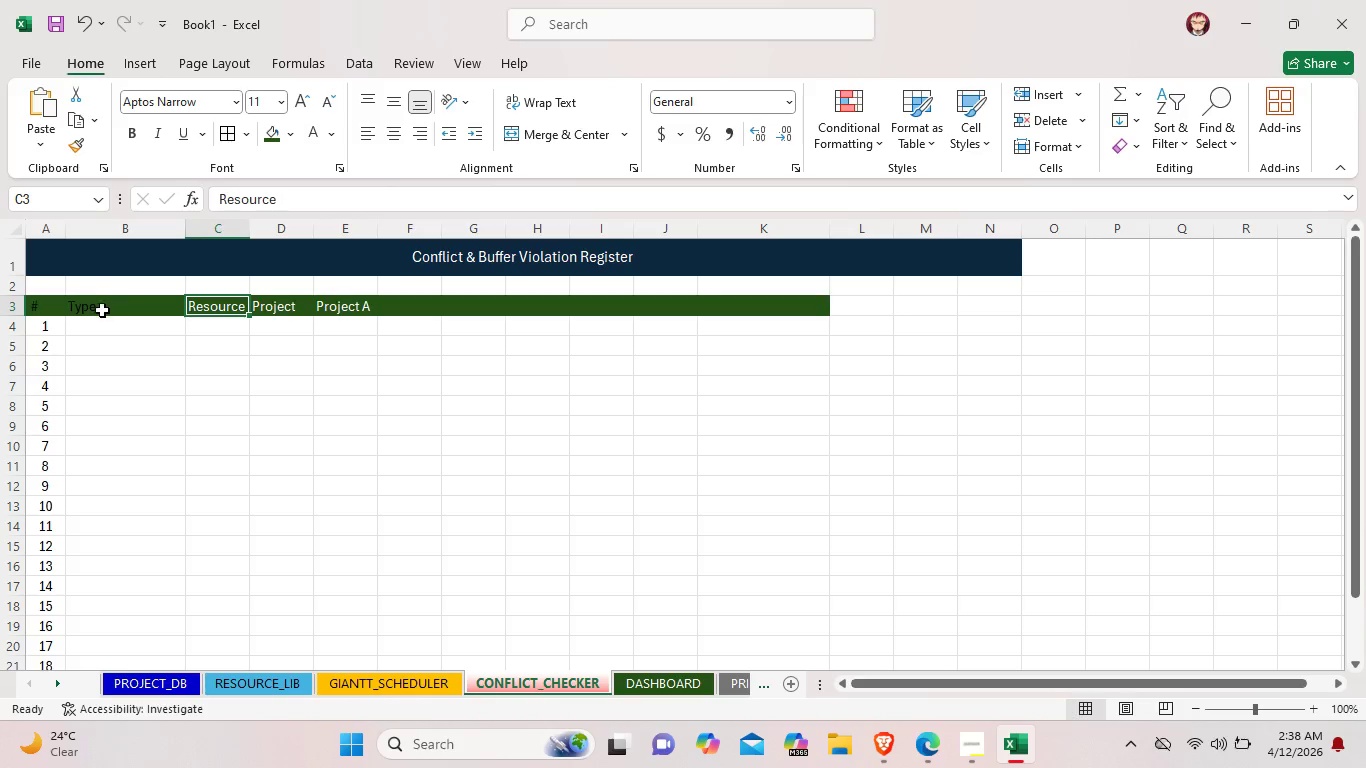 
left_click([91, 310])
 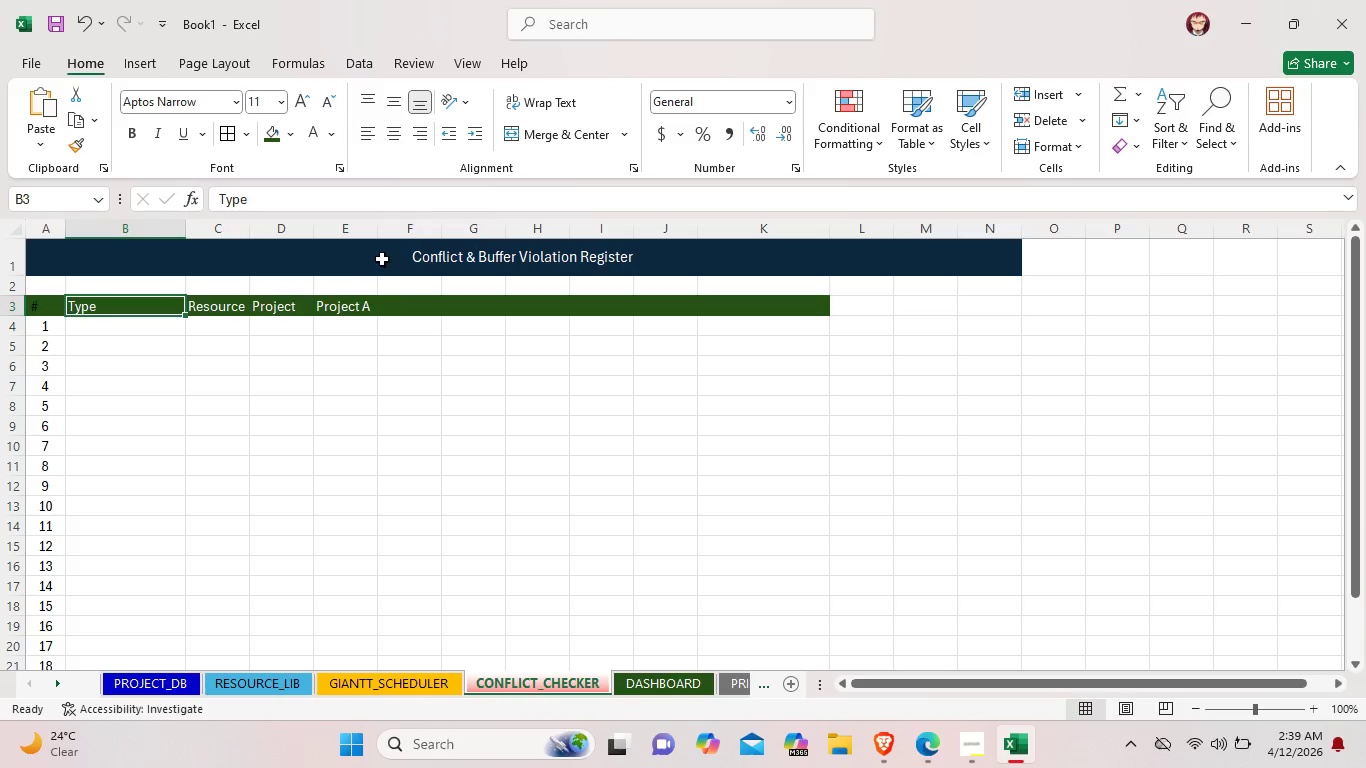 
left_click_drag(start_coordinate=[378, 232], to_coordinate=[387, 232])
 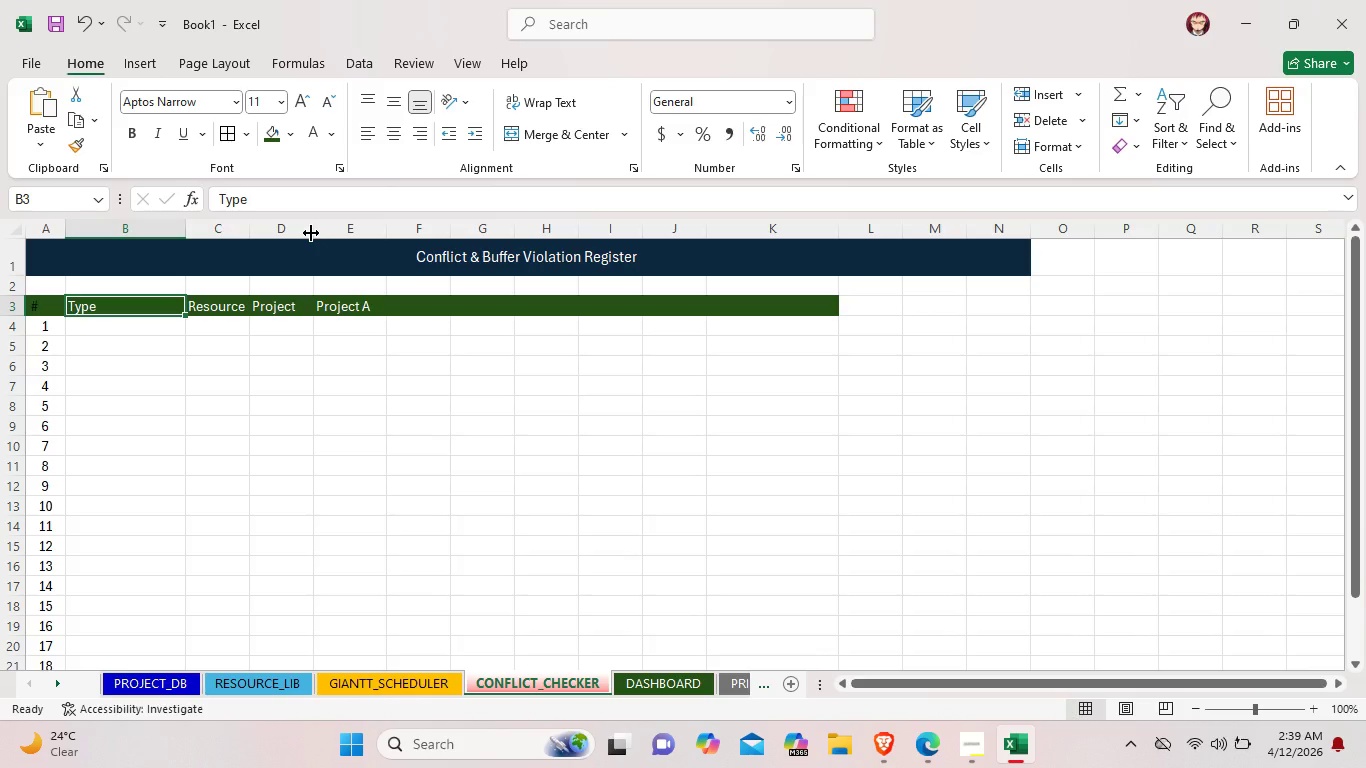 
left_click_drag(start_coordinate=[311, 233], to_coordinate=[324, 231])
 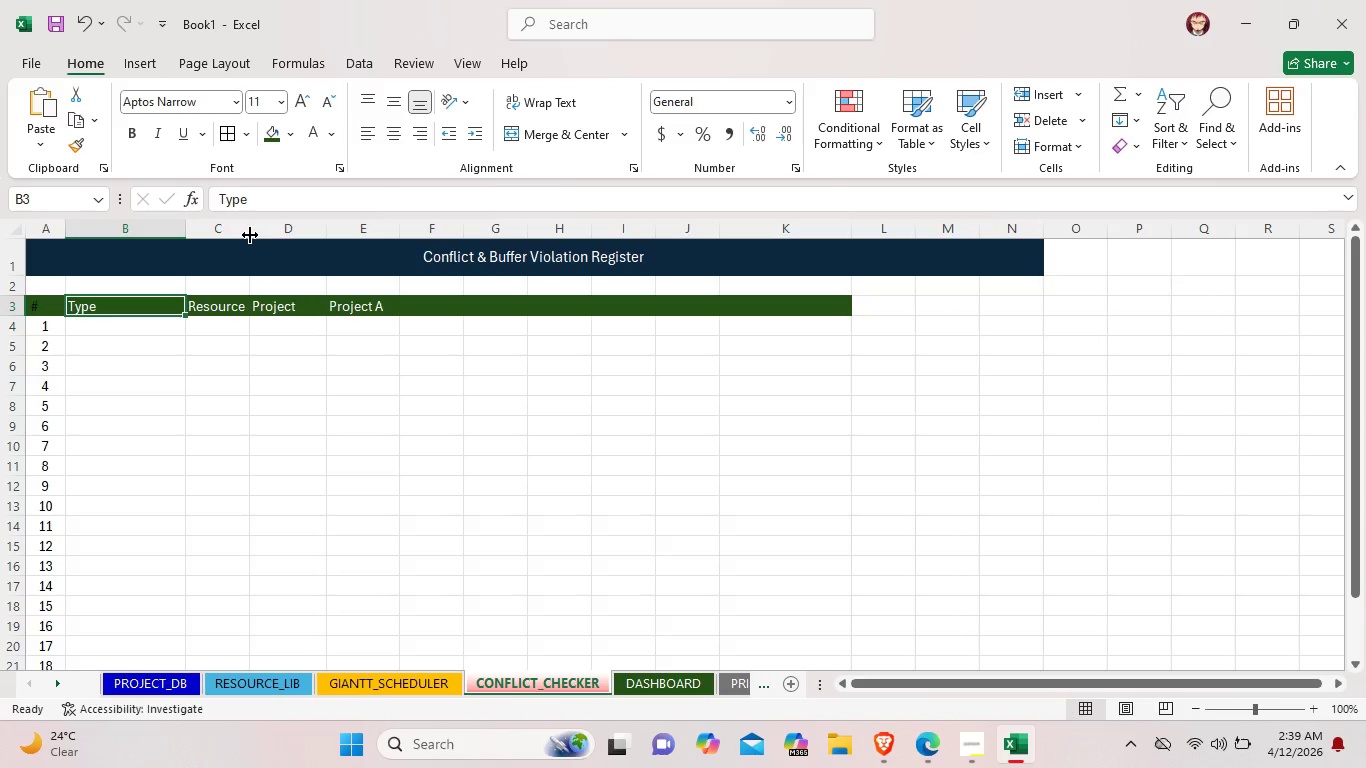 
left_click_drag(start_coordinate=[247, 233], to_coordinate=[262, 232])
 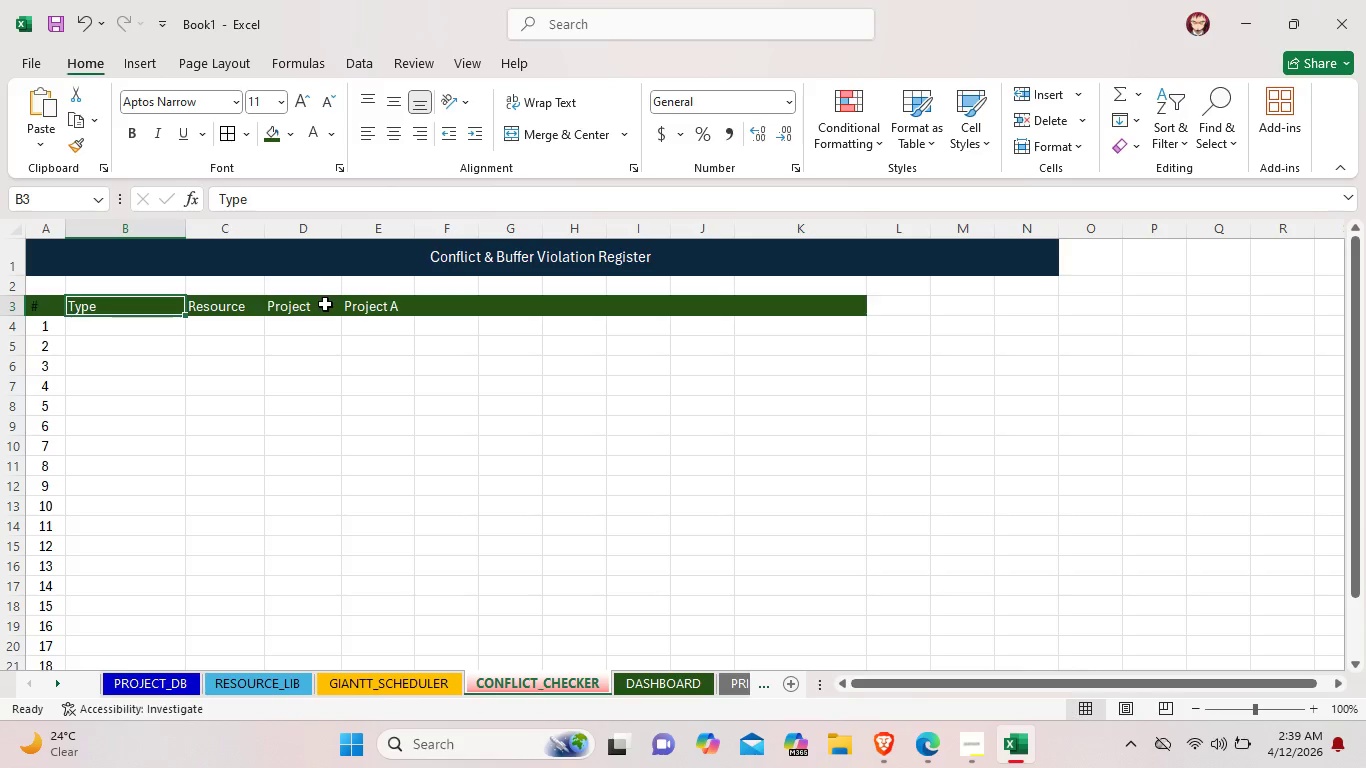 
left_click([323, 304])
 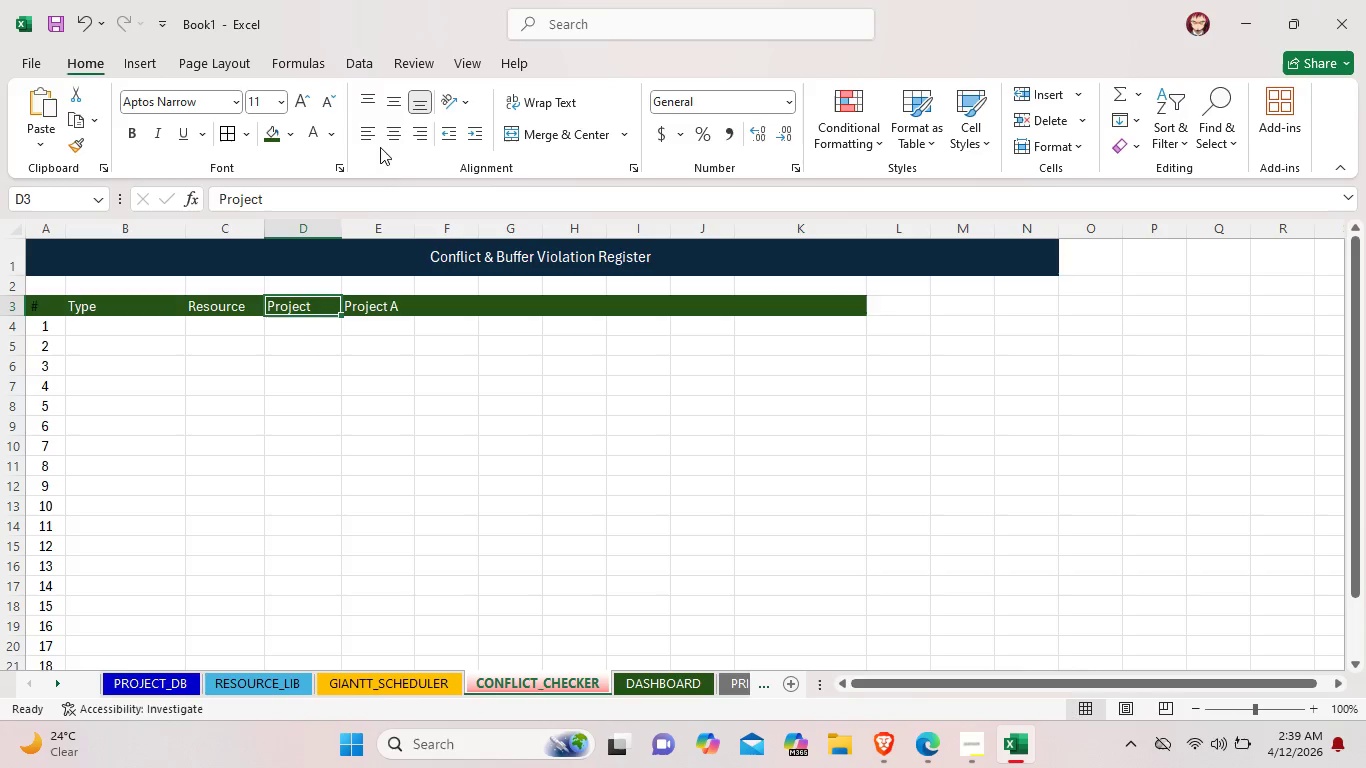 
left_click([383, 140])
 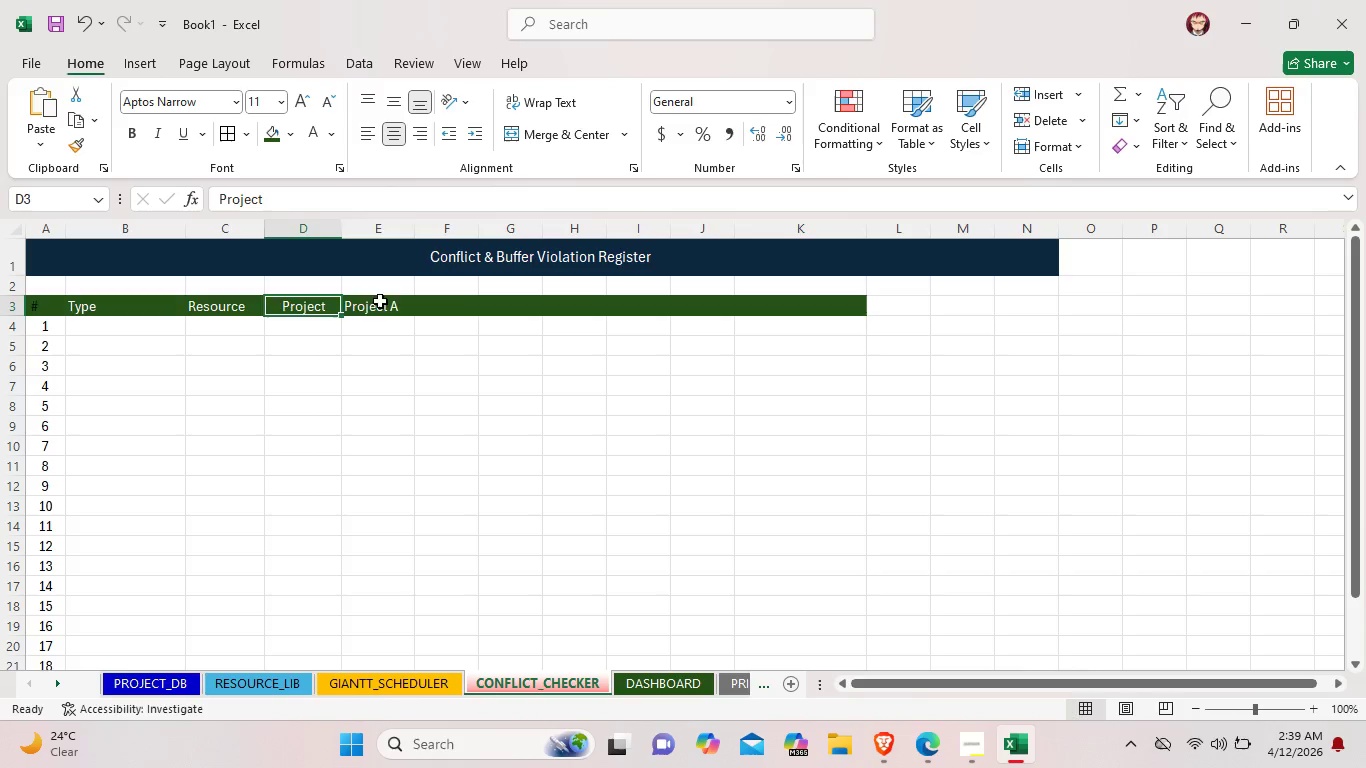 
left_click([380, 306])
 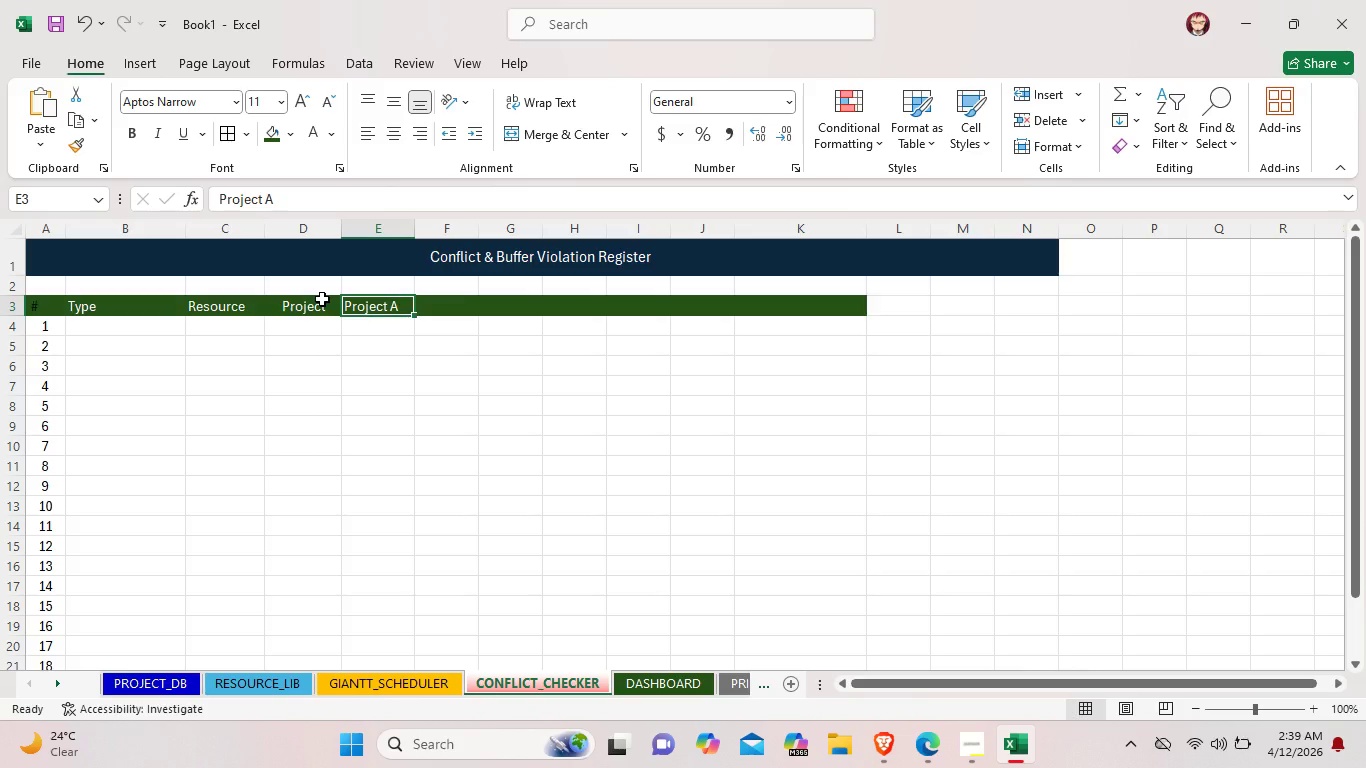 
wait(6.73)
 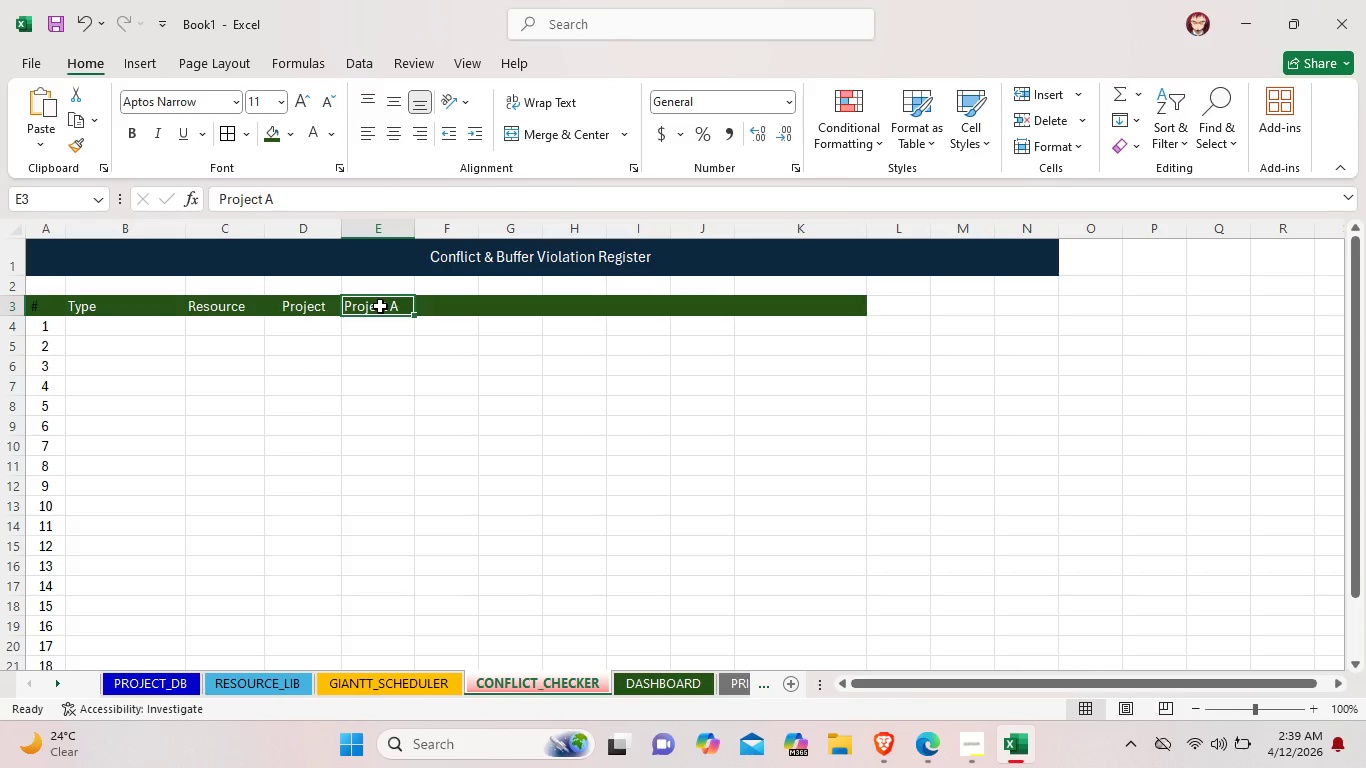 
double_click([402, 309])
 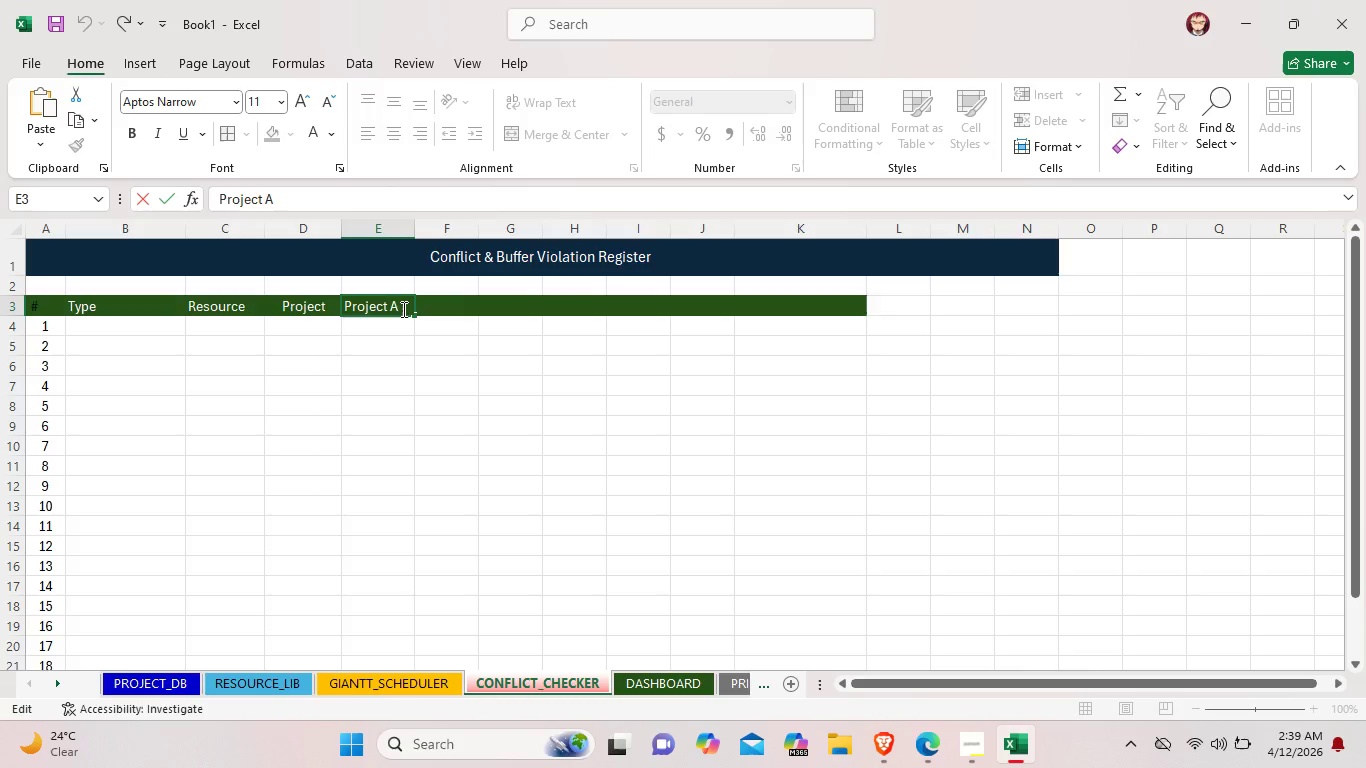 
key(Backspace)
 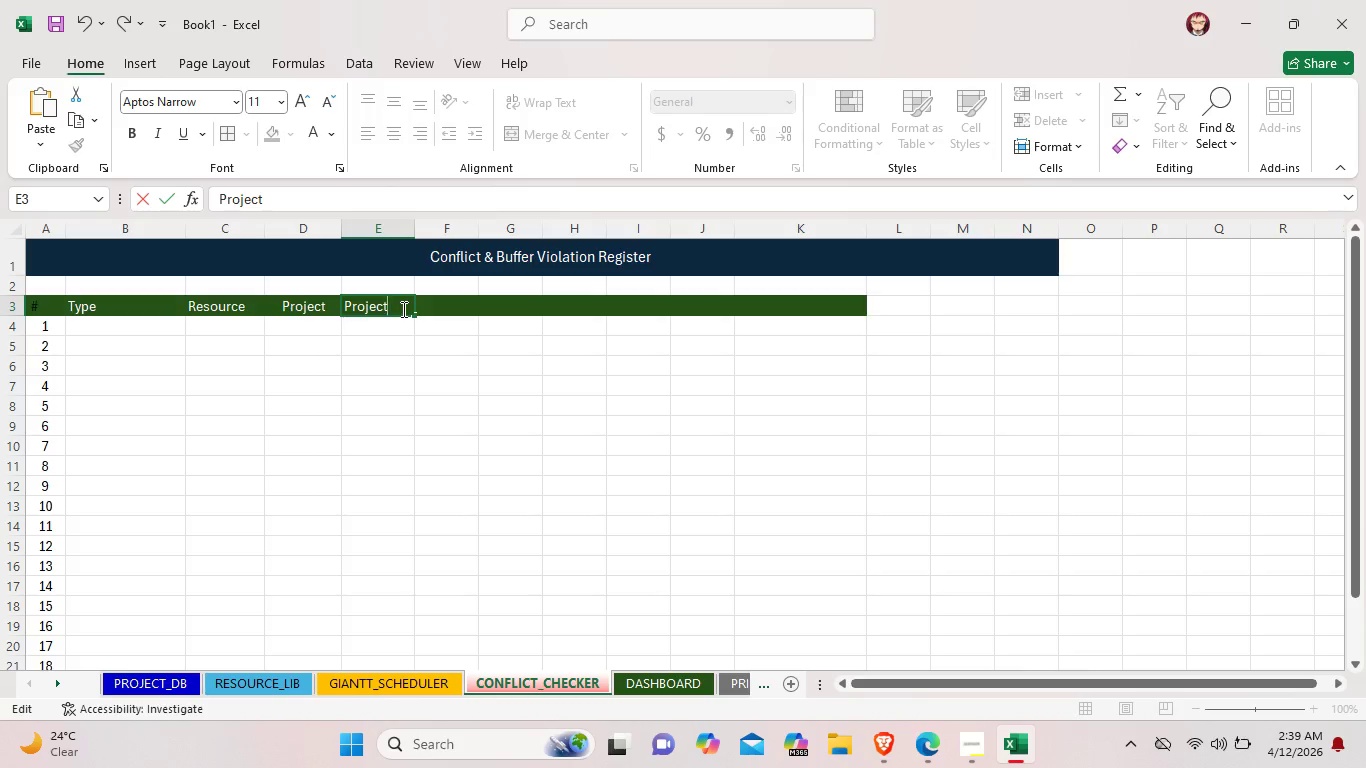 
key(Backspace)
 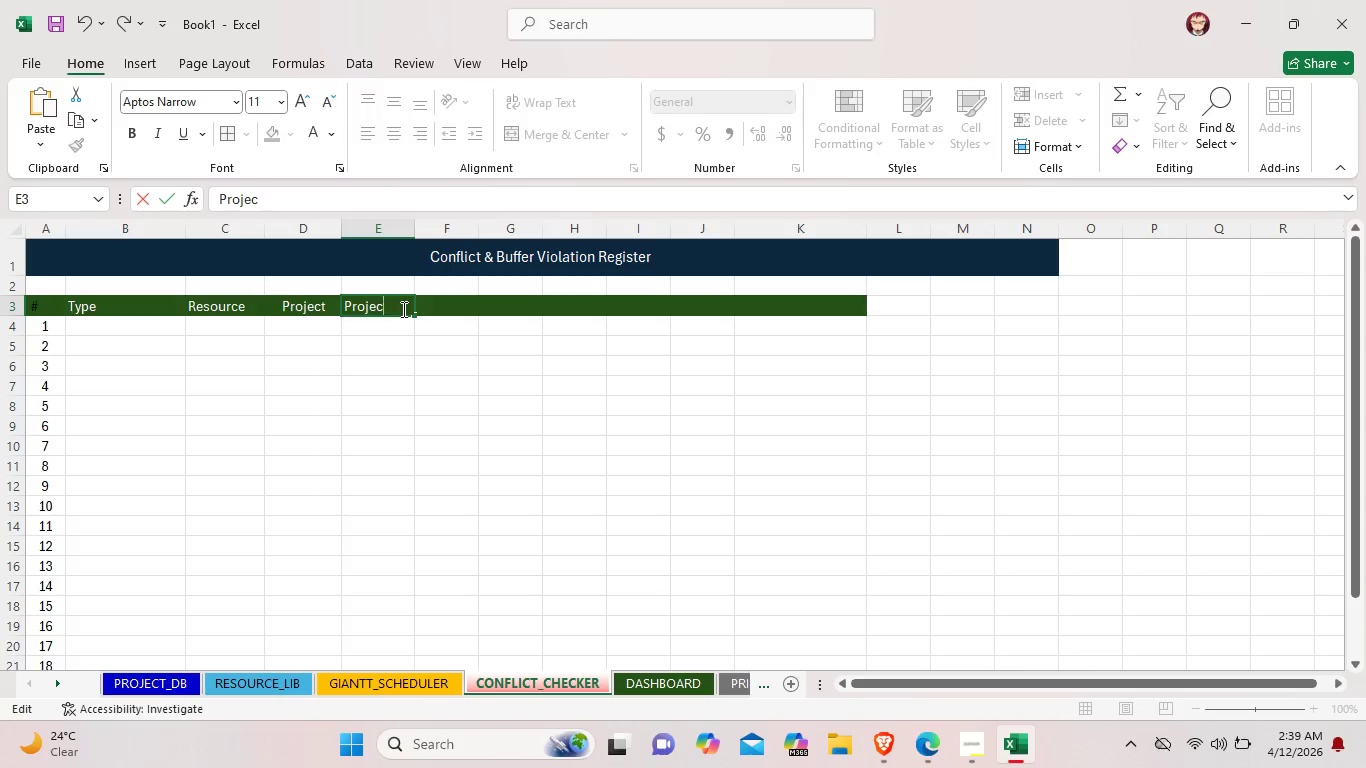 
key(Backspace)
 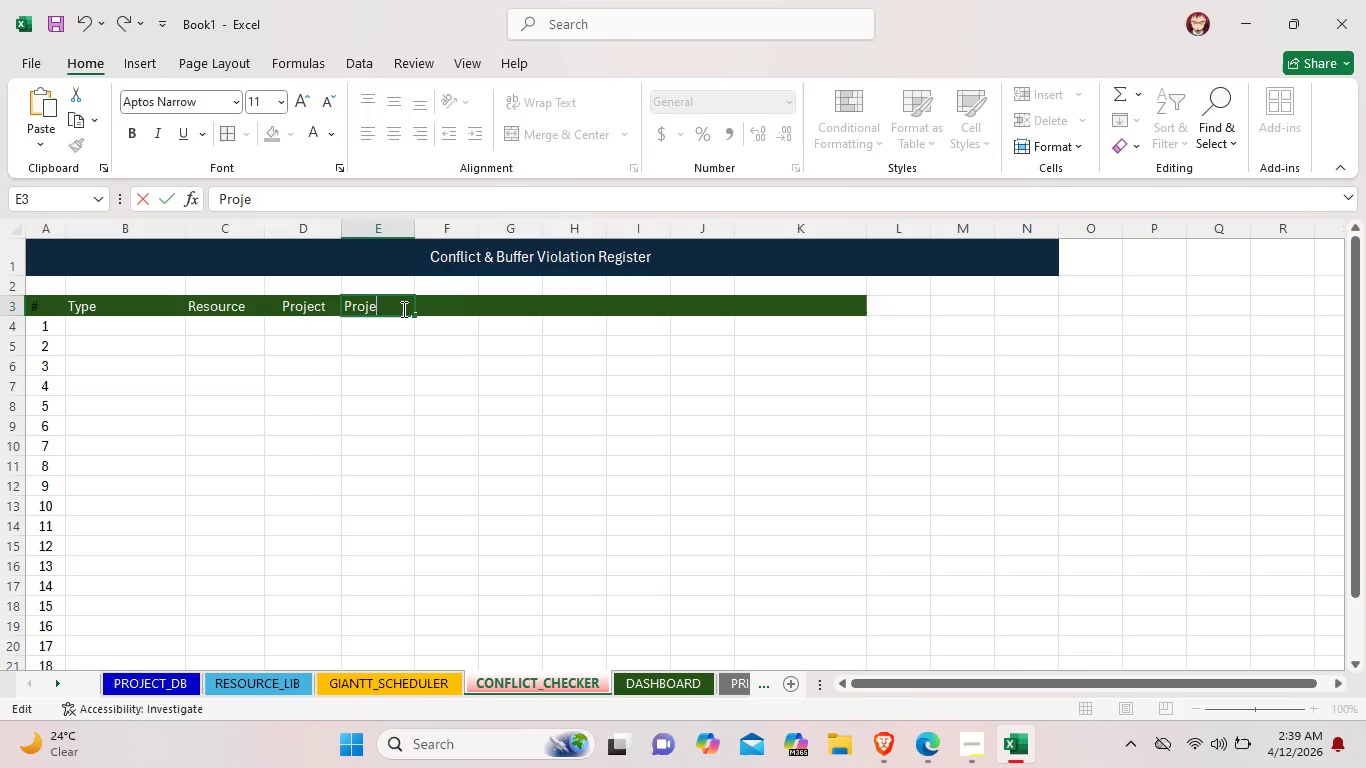 
key(Backspace)
 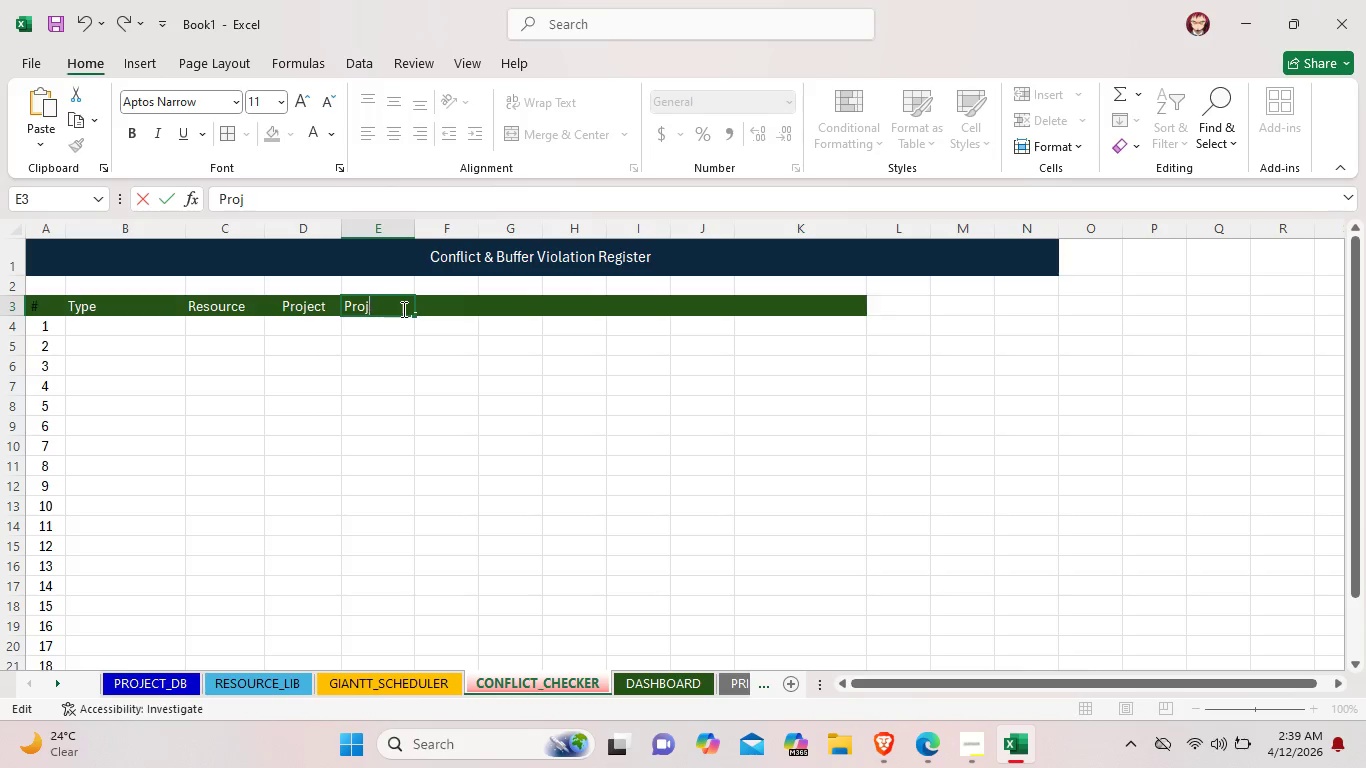 
key(Backspace)
 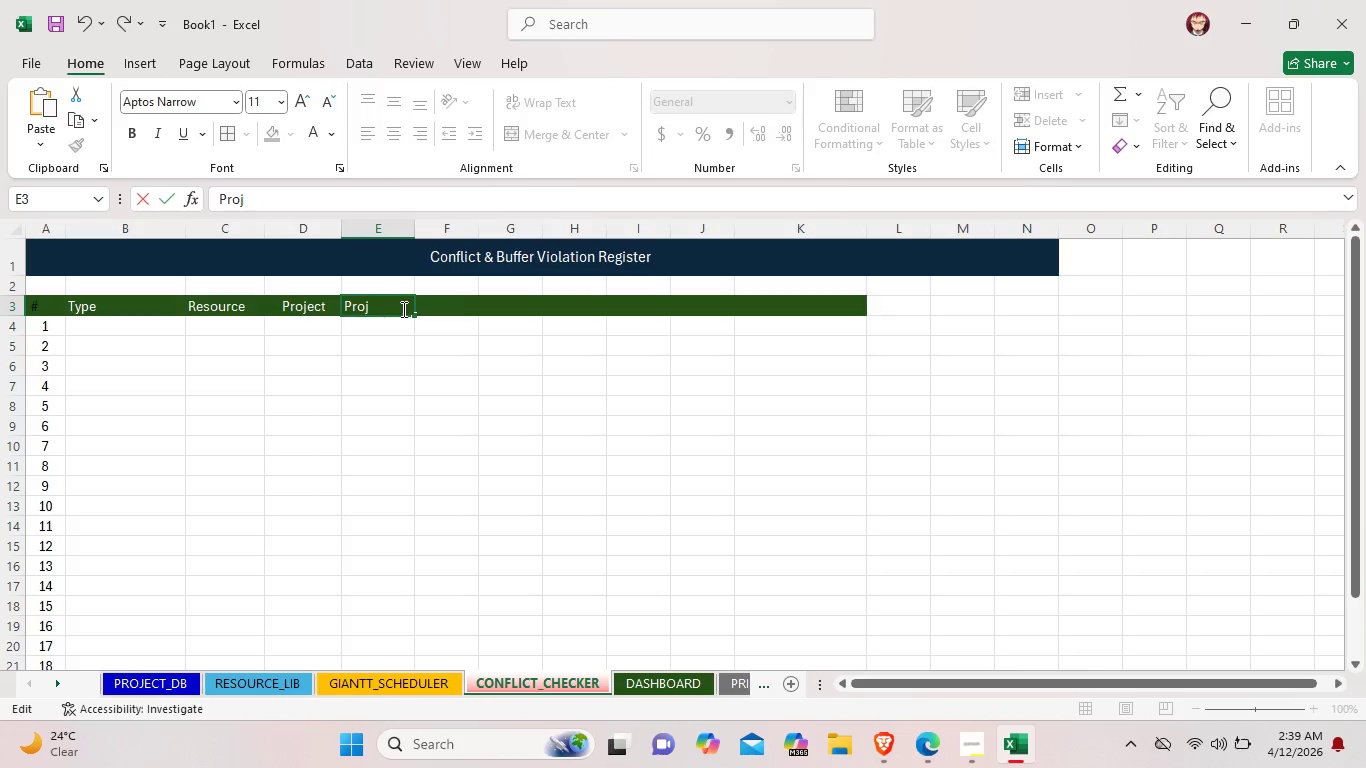 
key(Backspace)
 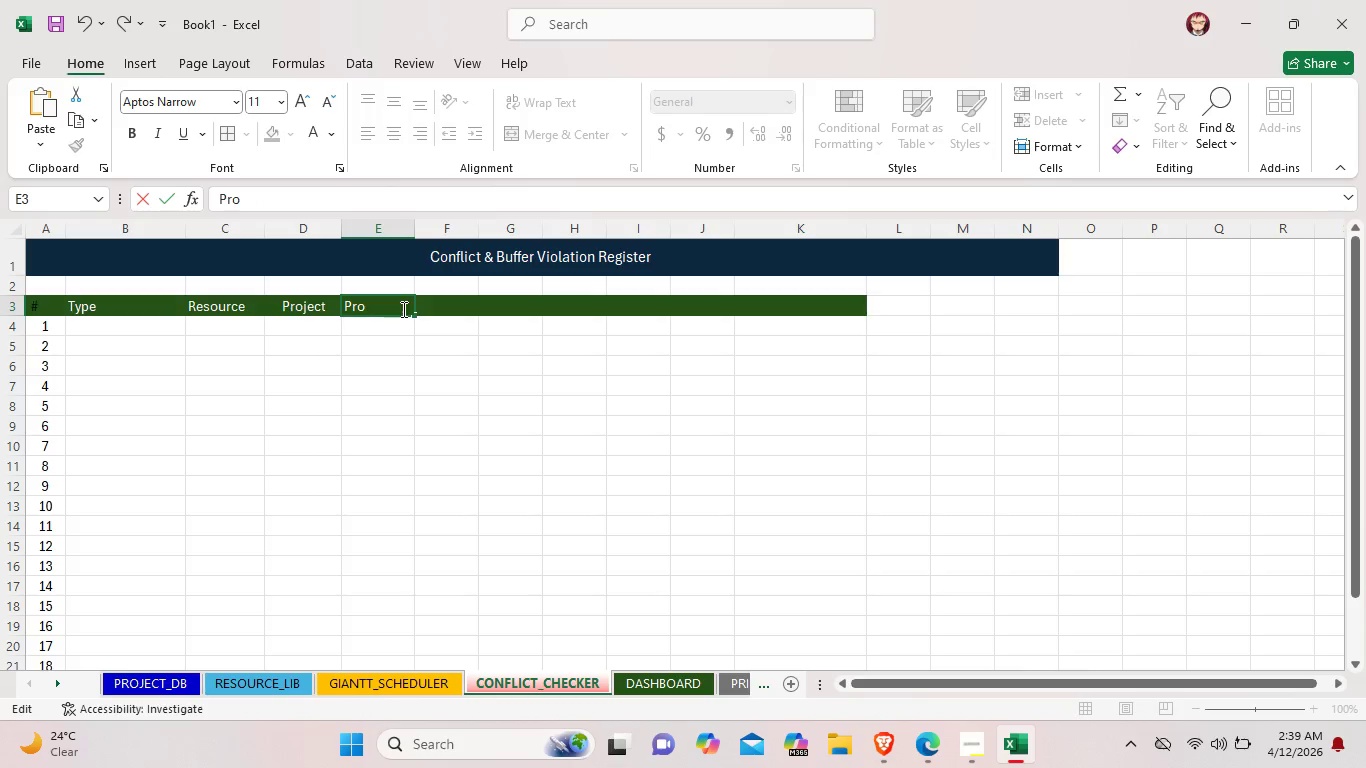 
key(Backspace)
 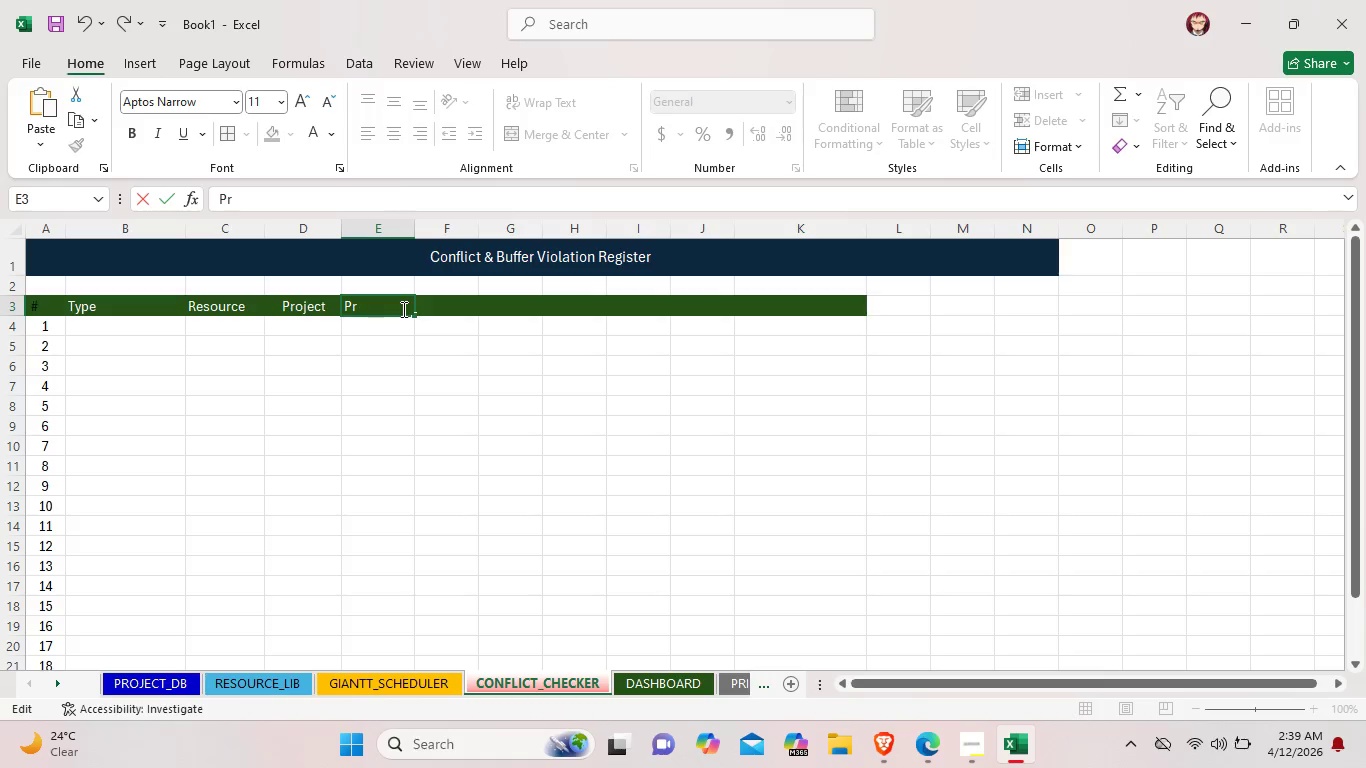 
key(Backspace)
 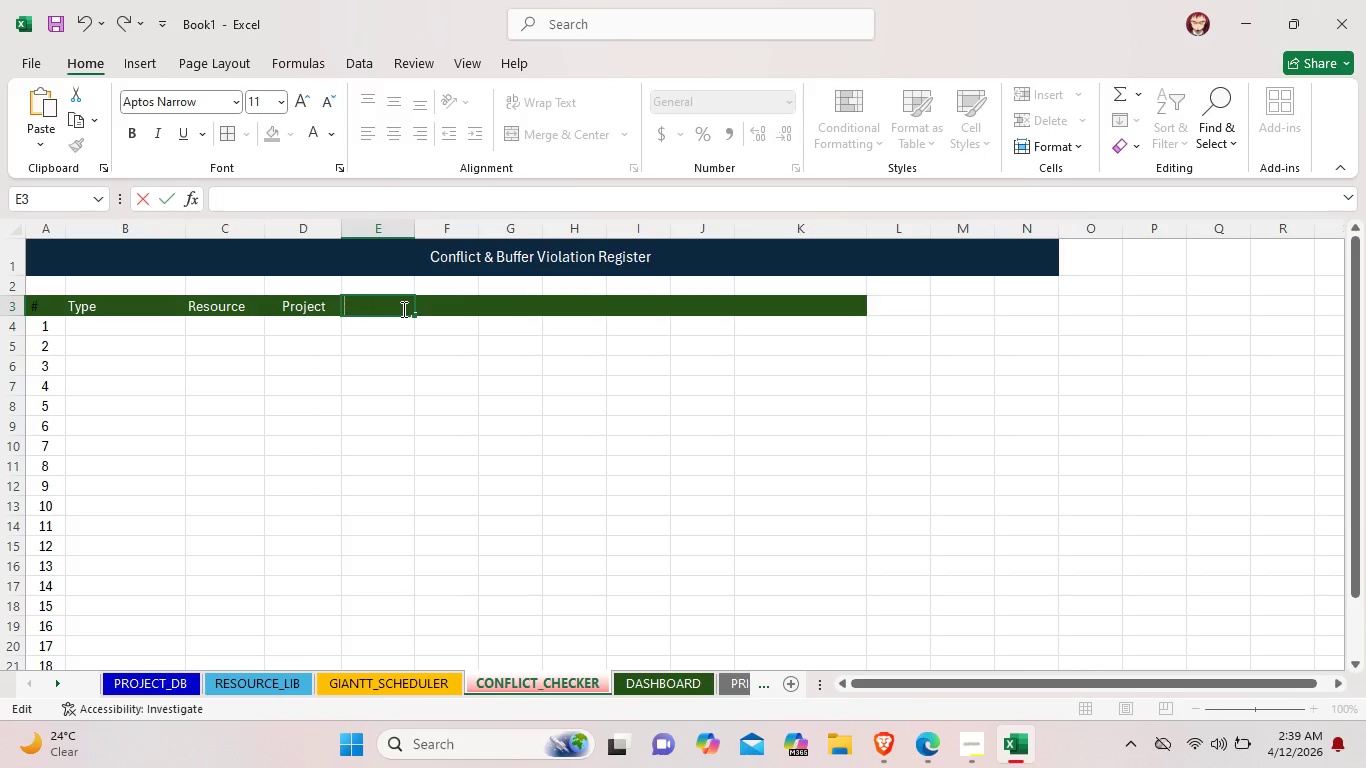 
key(Backspace)
 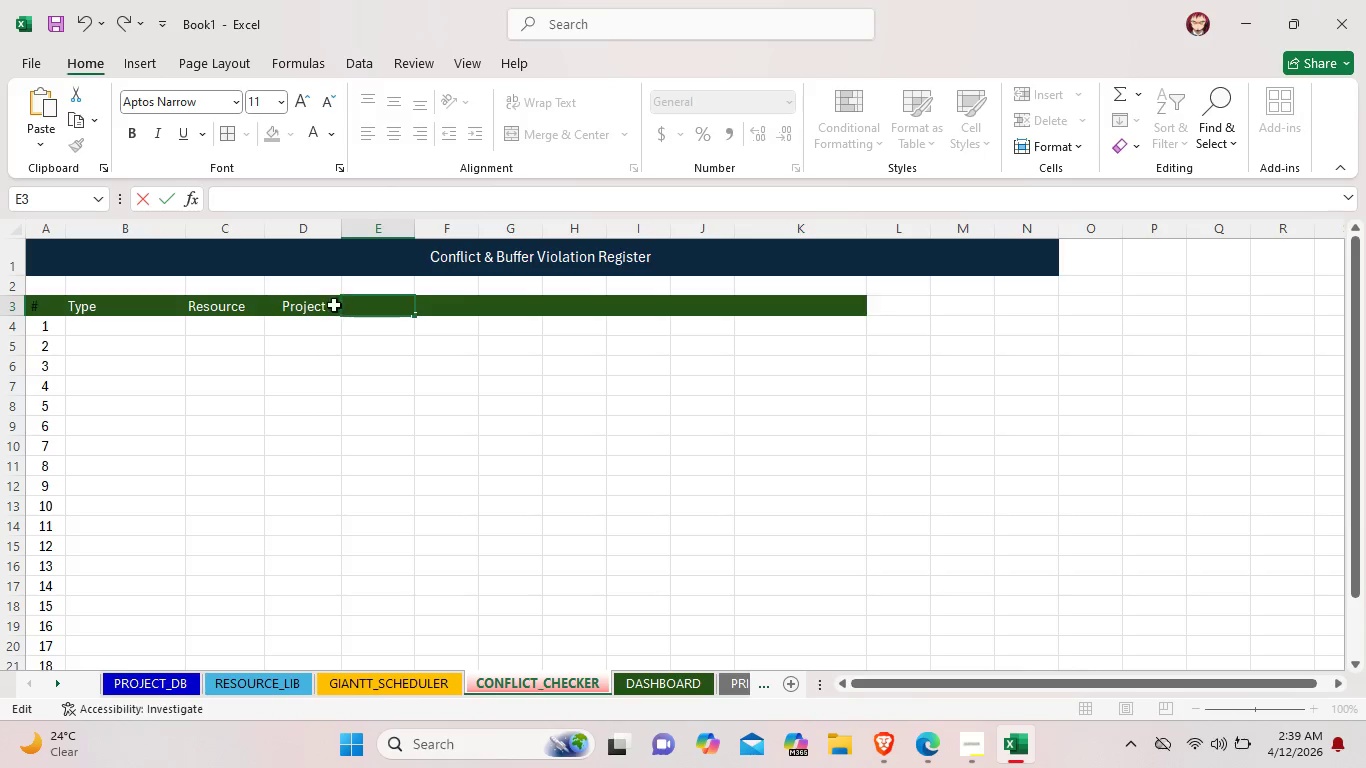 
double_click([332, 304])
 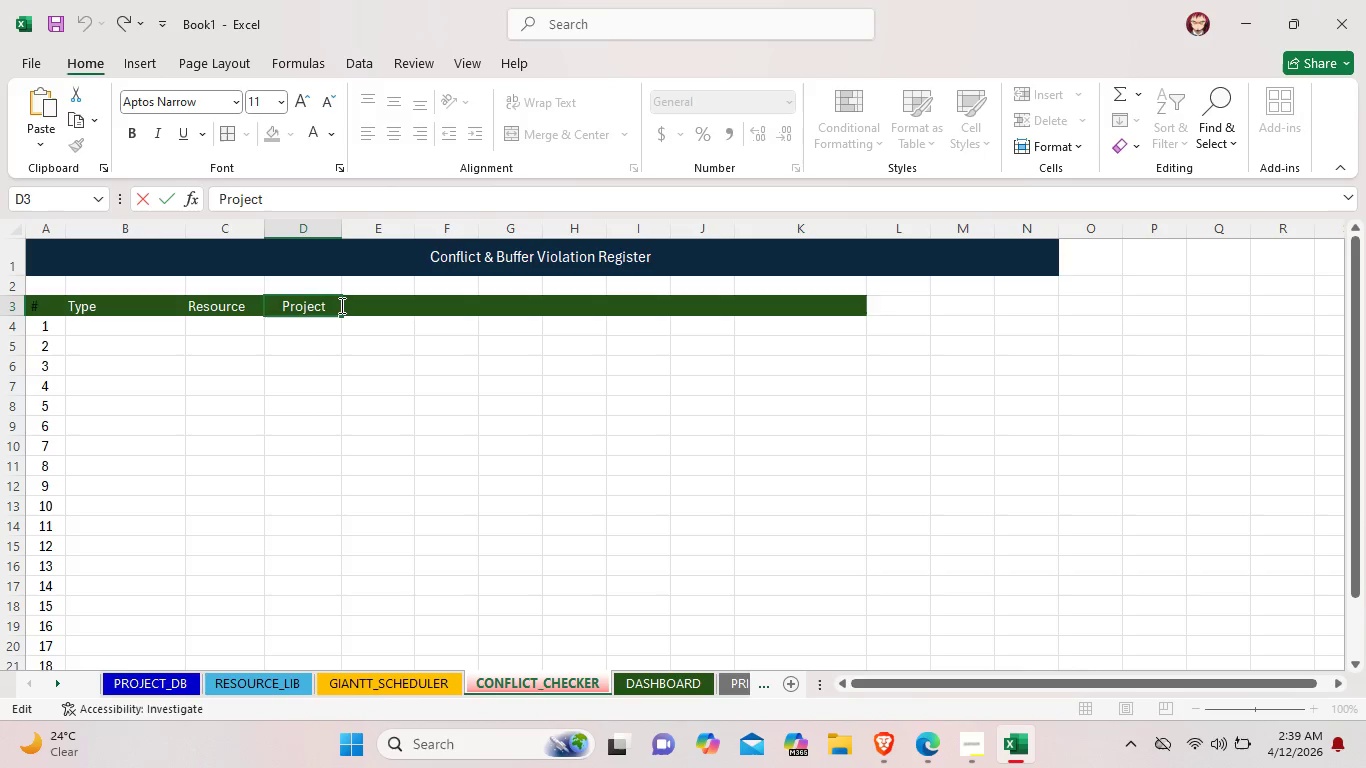 
key(Space)
 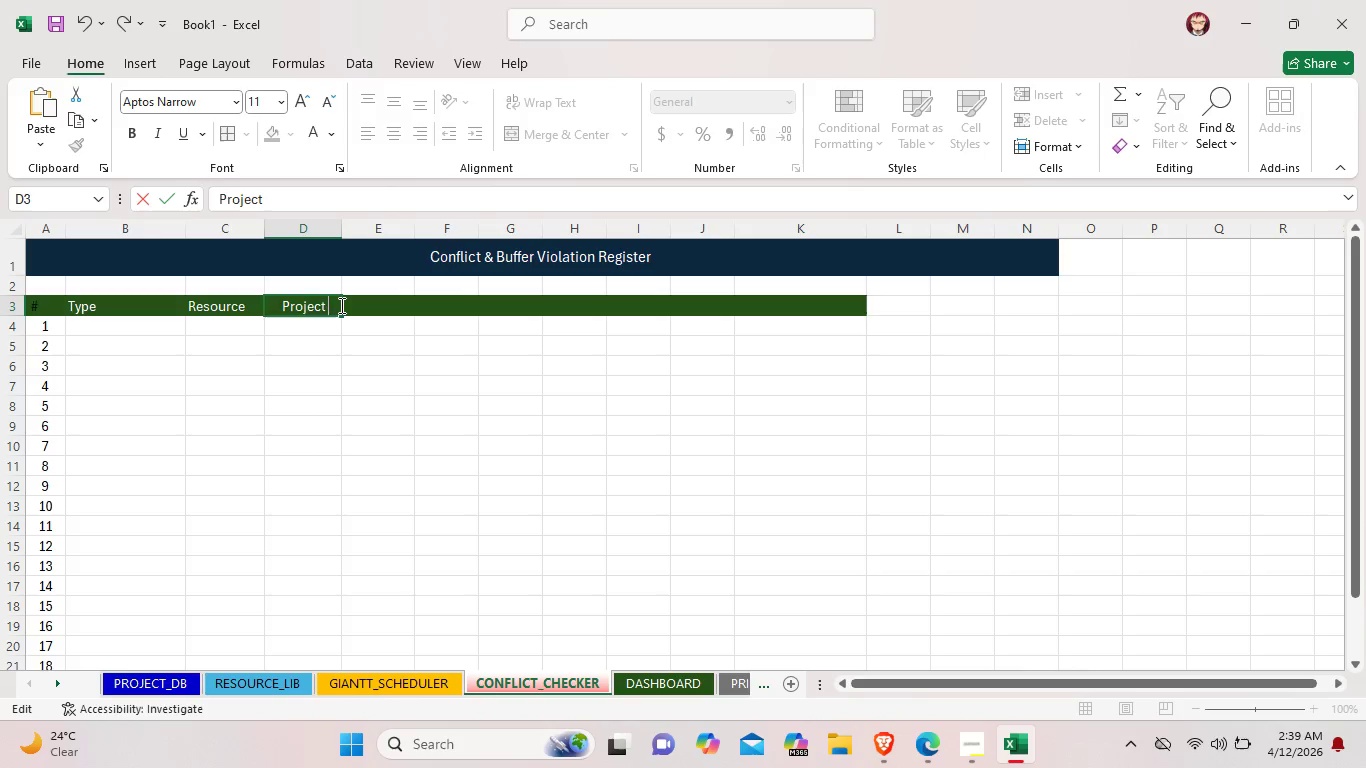 
key(Shift+ShiftLeft)
 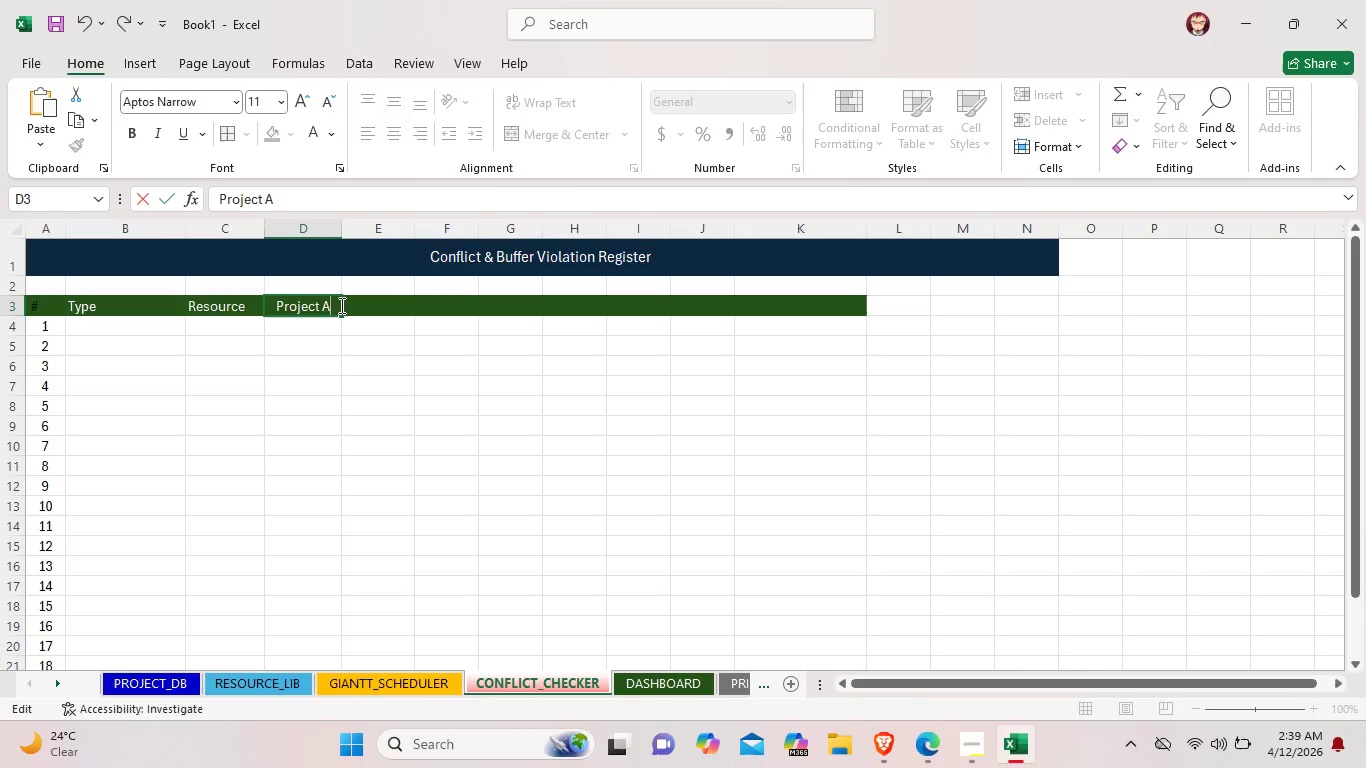 
key(Shift+A)
 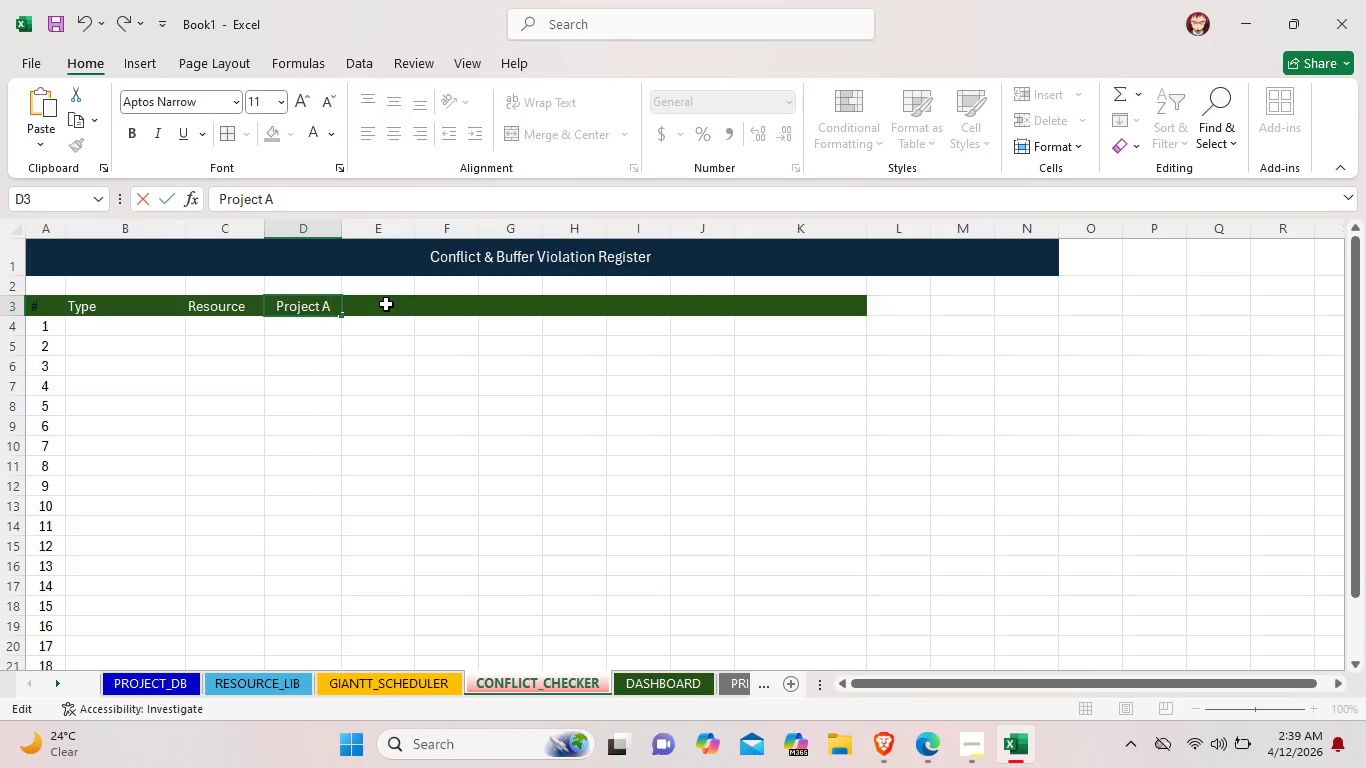 
double_click([386, 304])
 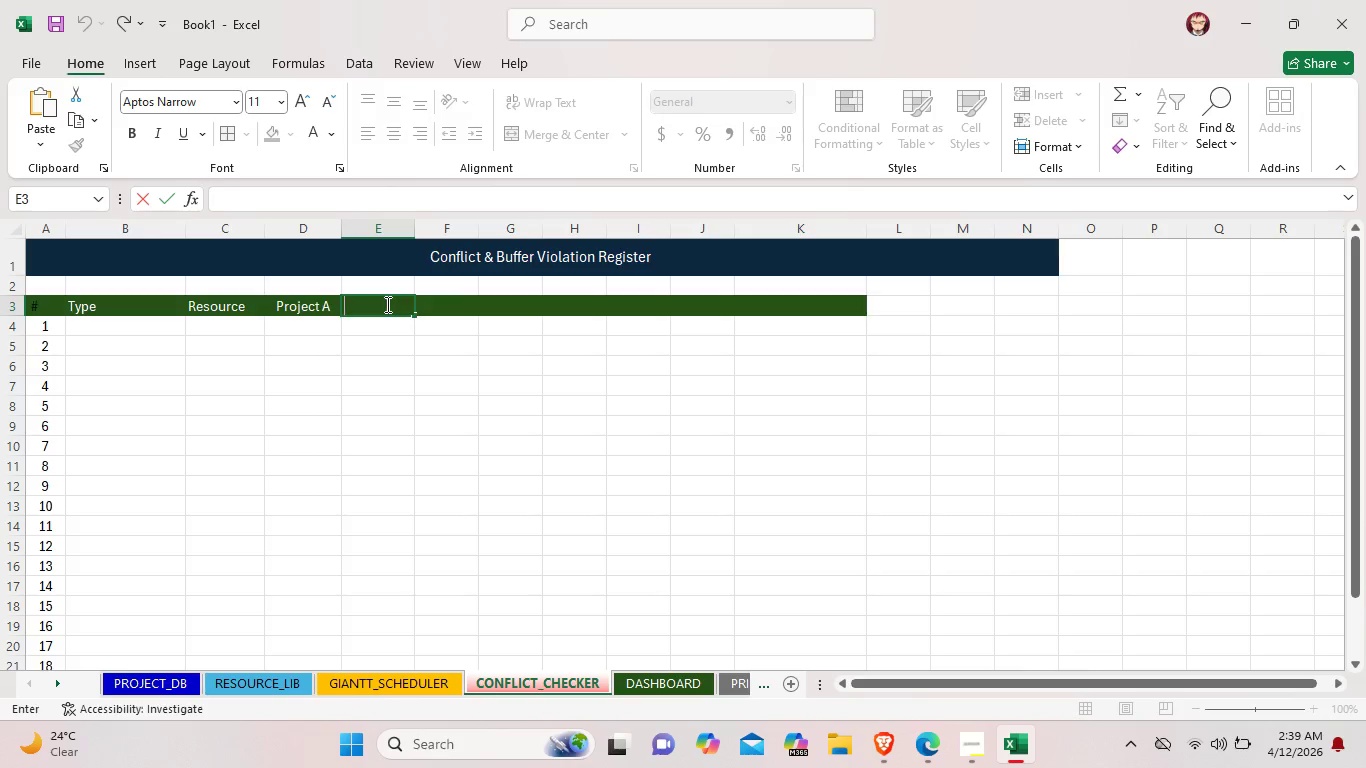 
type( Proke)
key(Backspace)
key(Backspace)
type(ject B)
 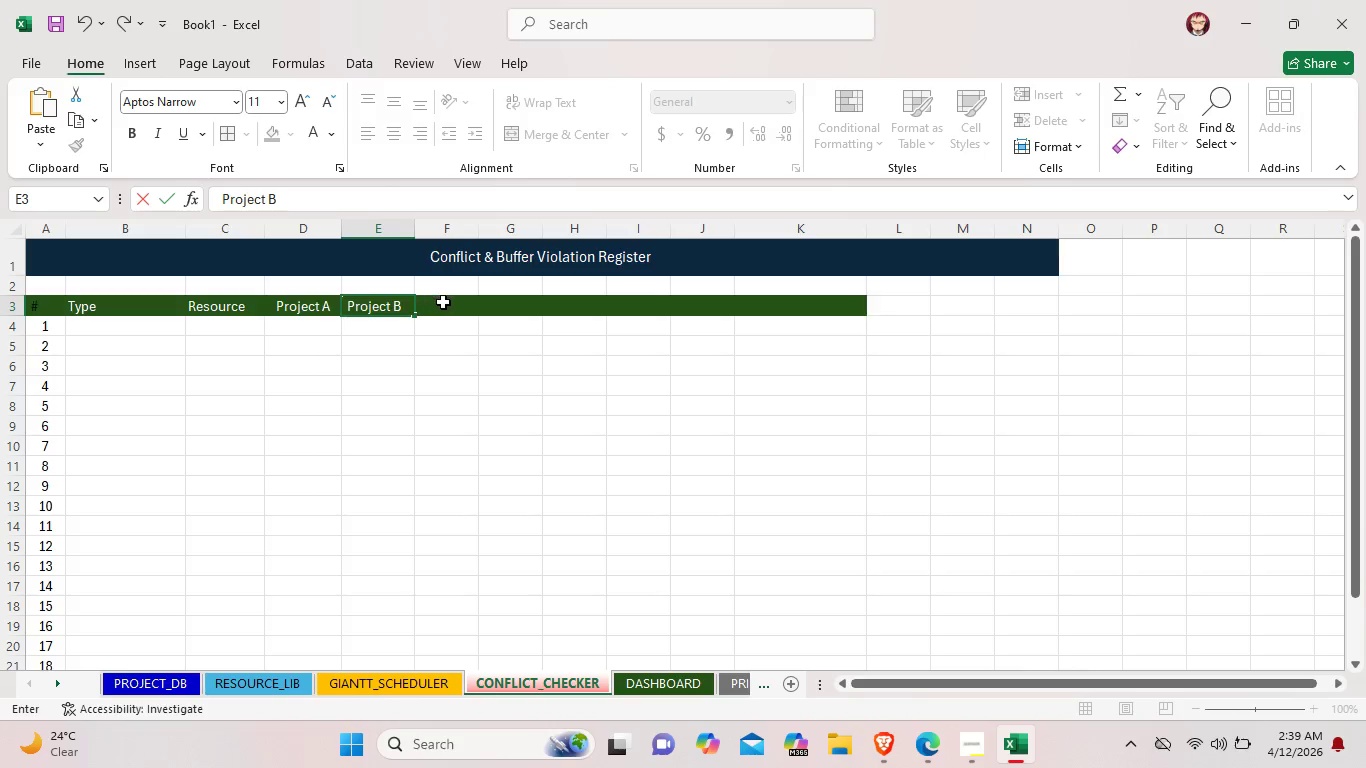 
double_click([448, 304])
 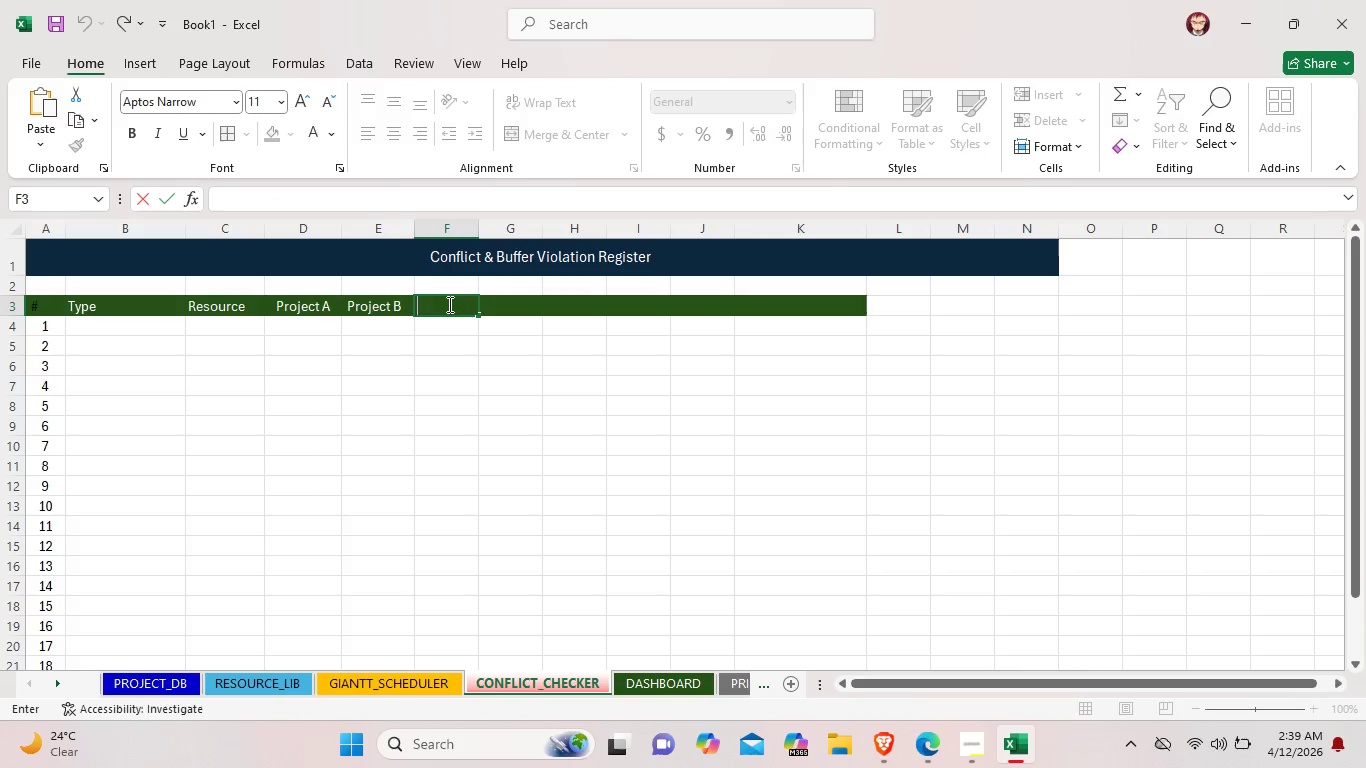 
type( Issue)
 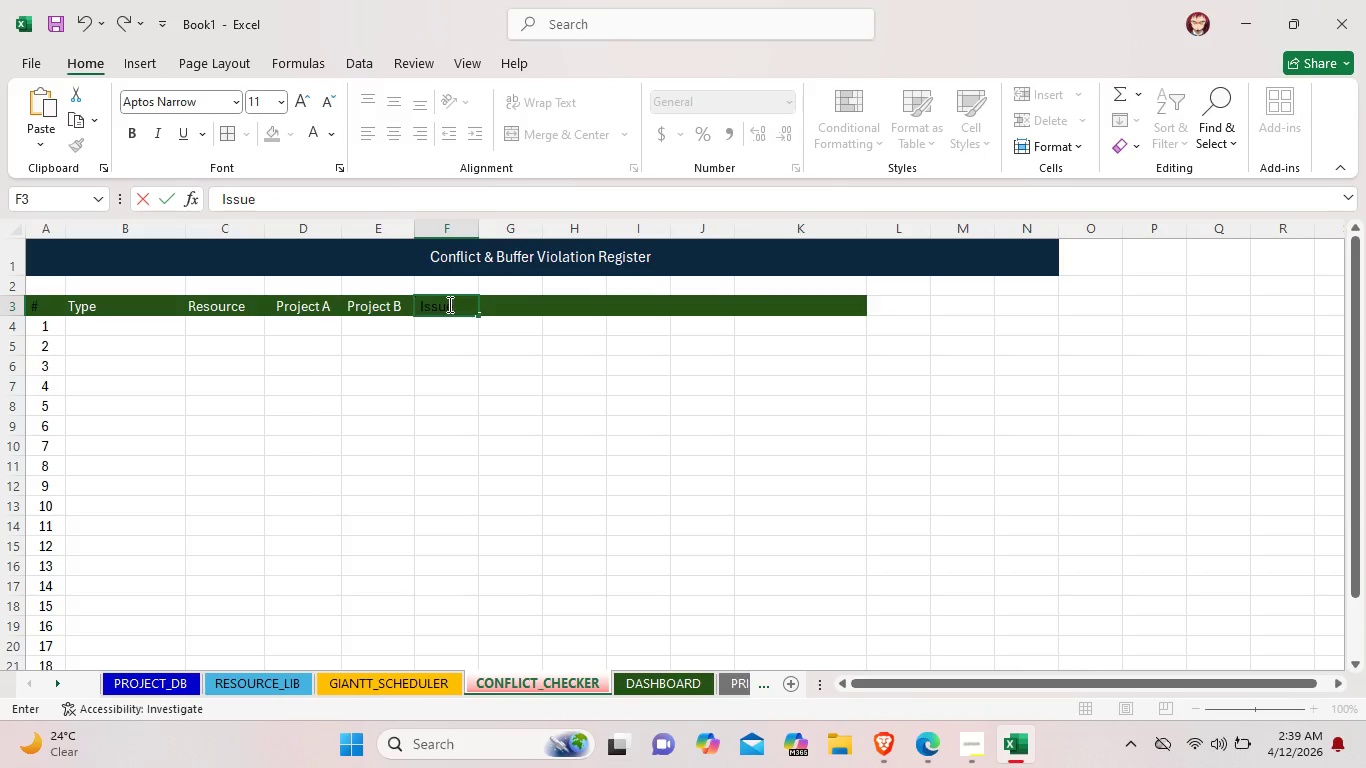 
left_click_drag(start_coordinate=[462, 305], to_coordinate=[417, 303])
 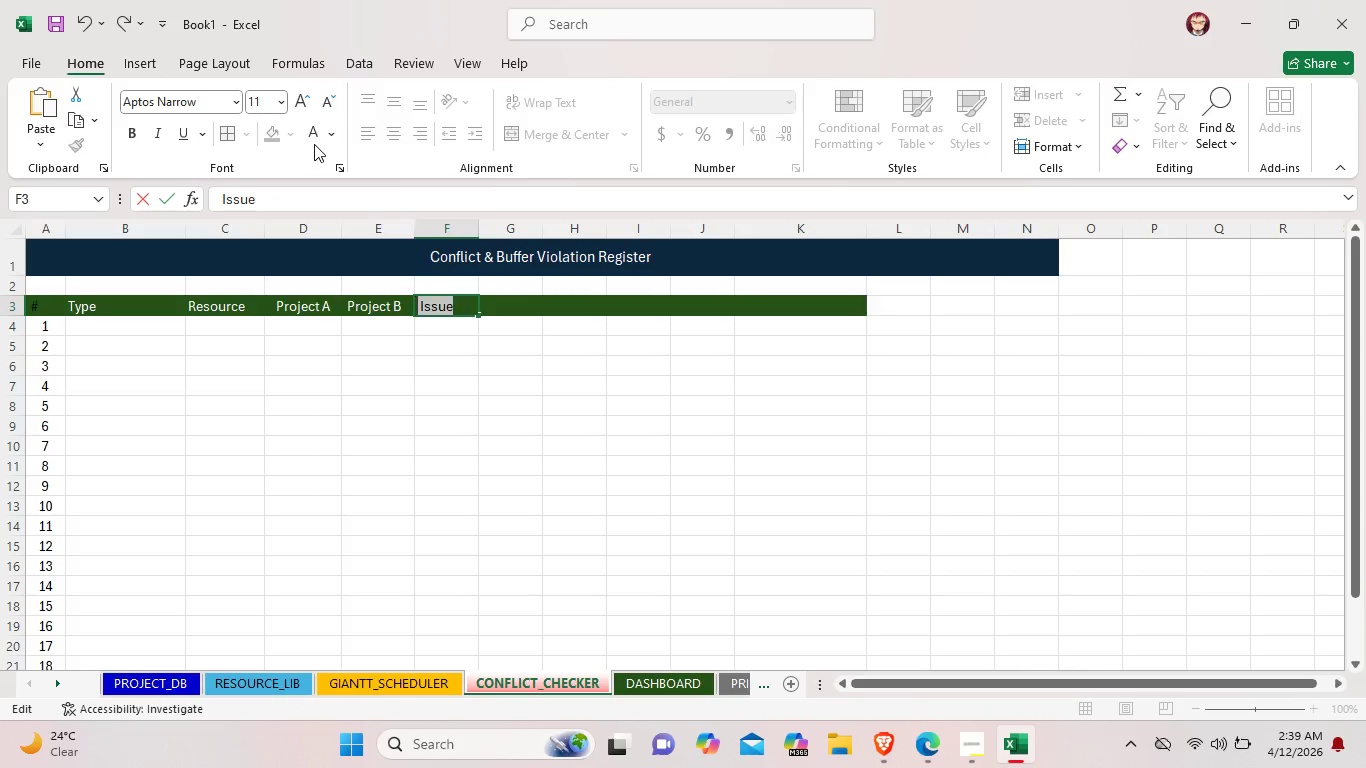 
left_click([310, 132])
 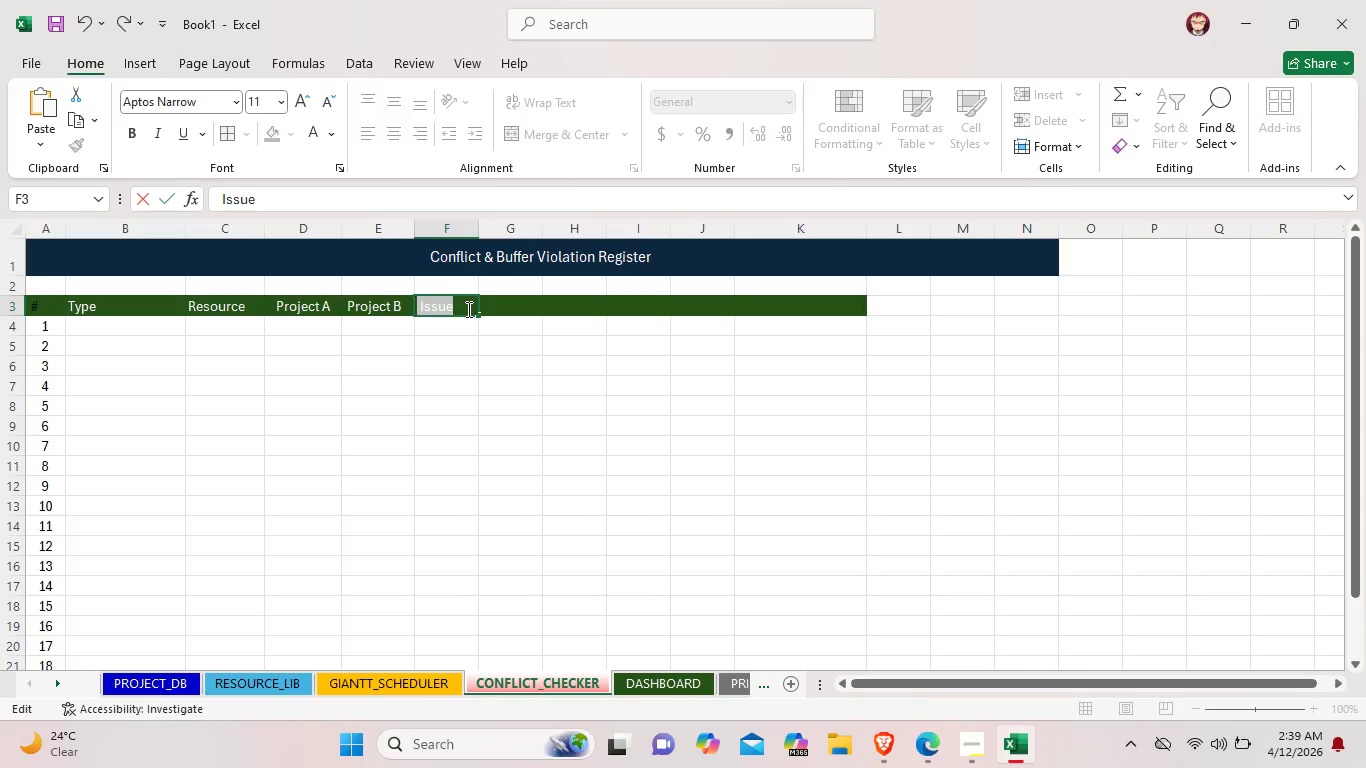 
left_click([474, 304])
 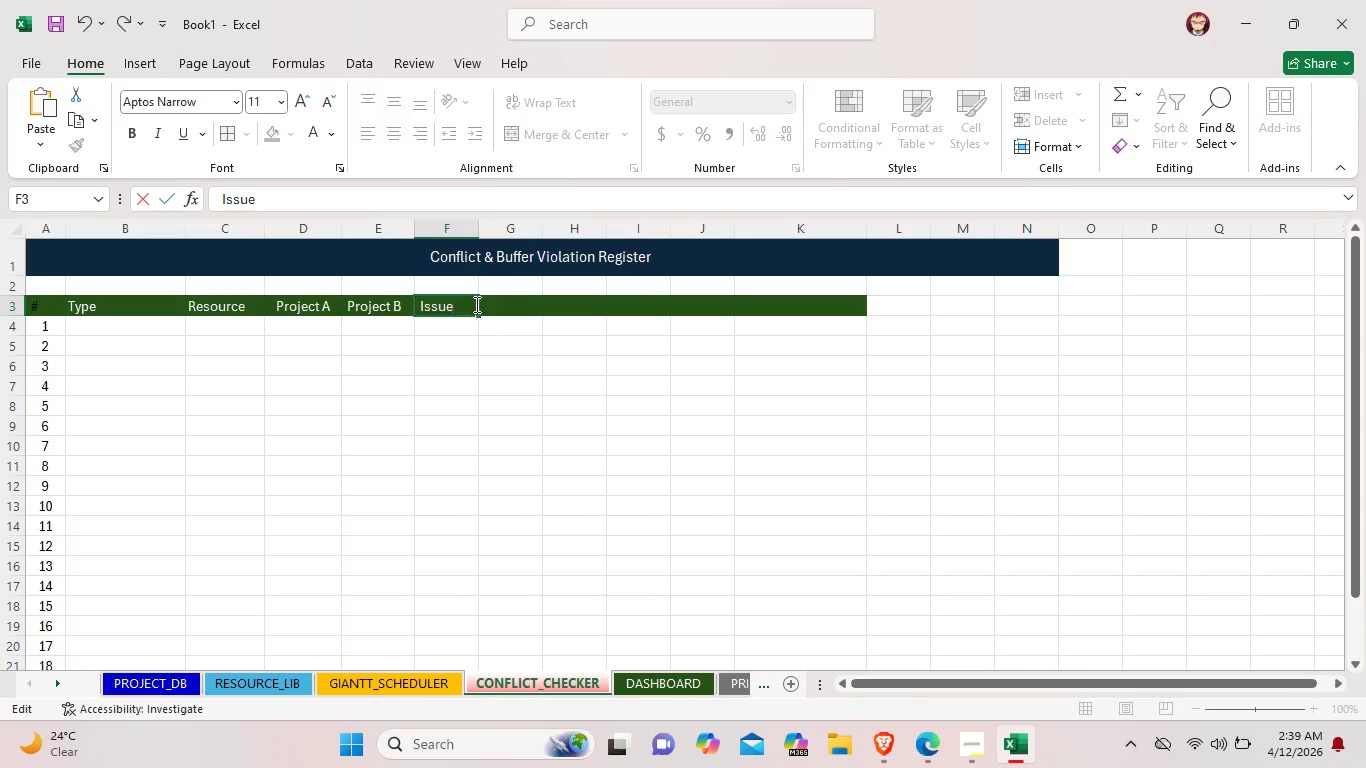 
key(Space)
 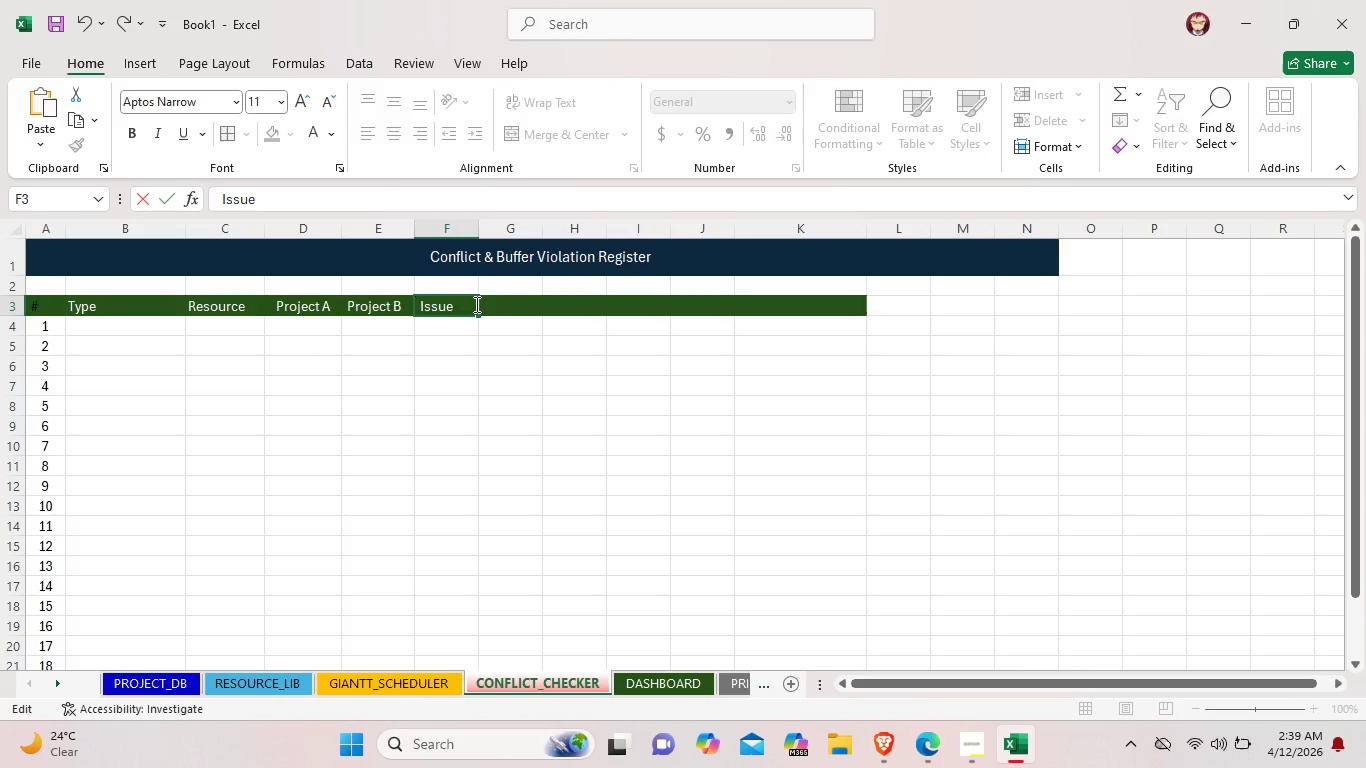 
type(Start)
 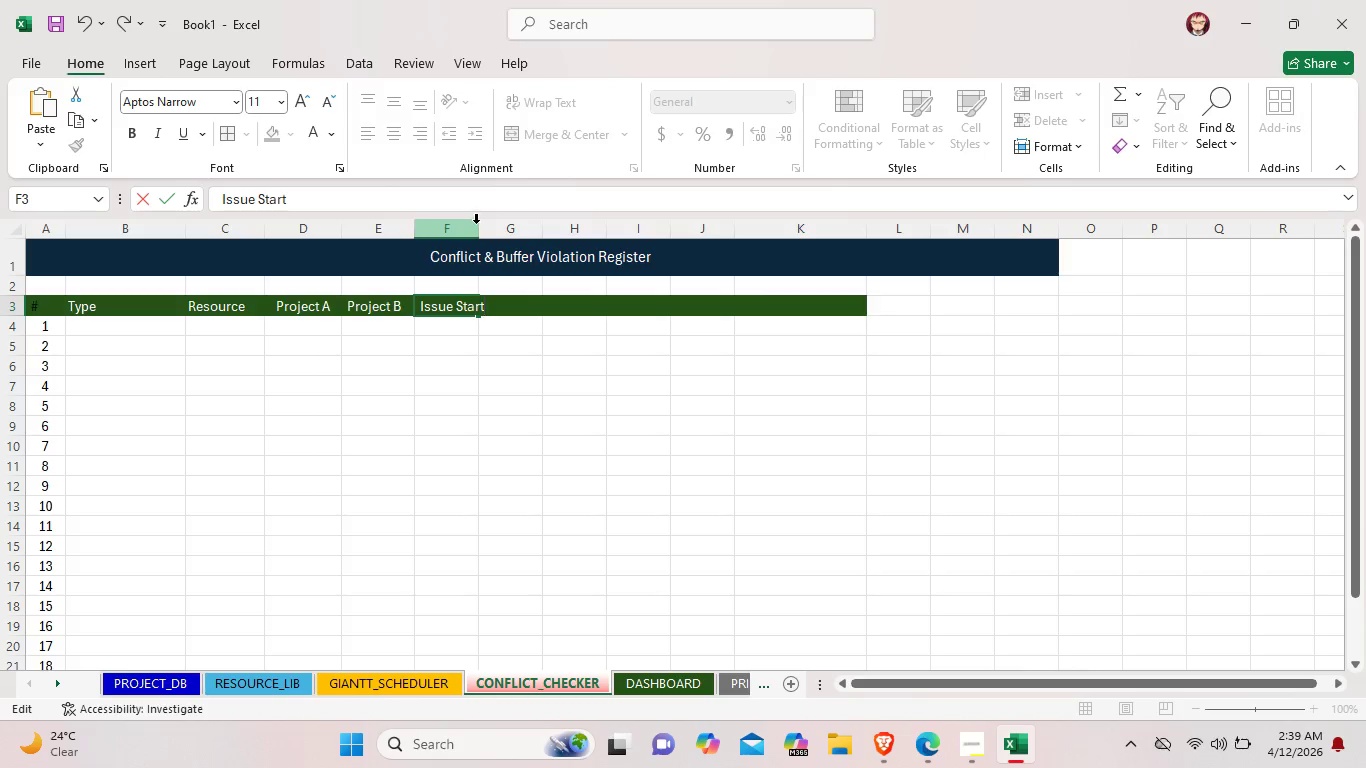 
left_click([479, 228])
 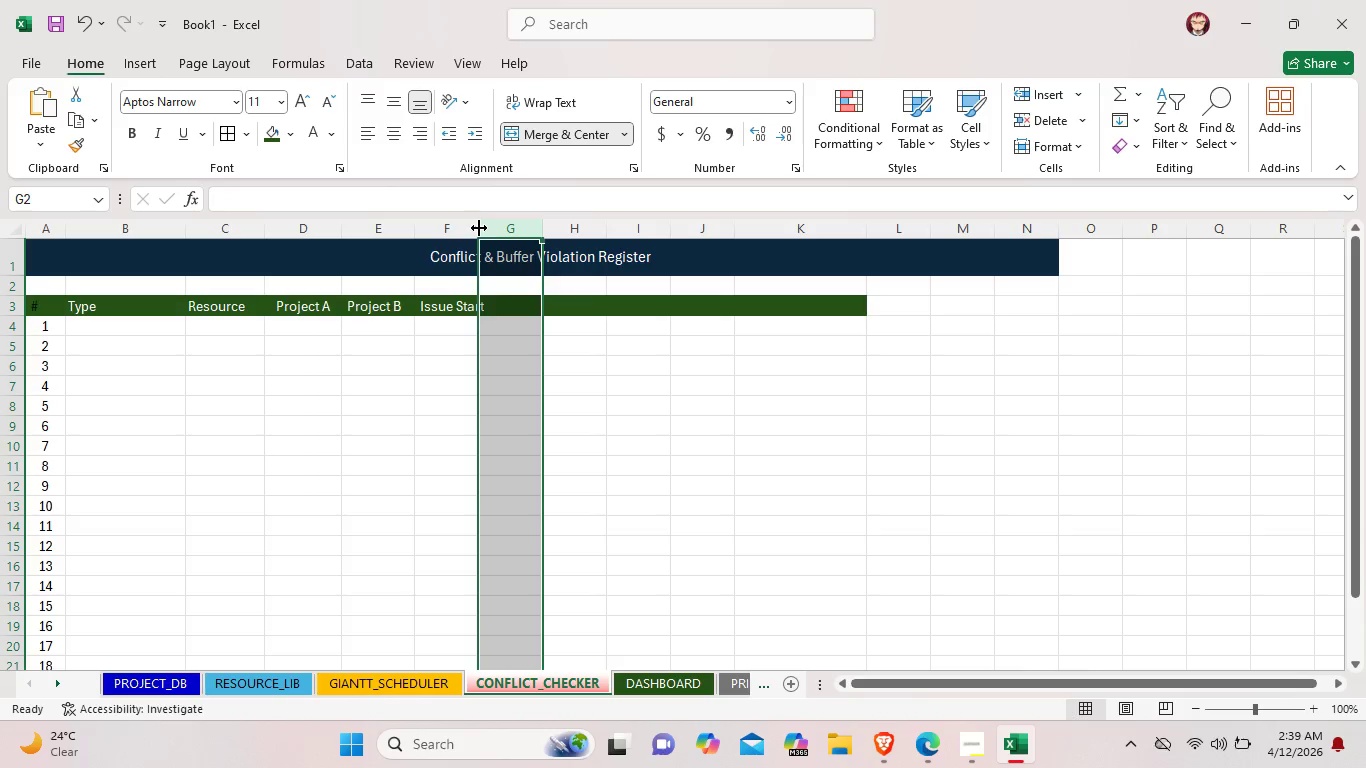 
left_click_drag(start_coordinate=[479, 228], to_coordinate=[506, 233])
 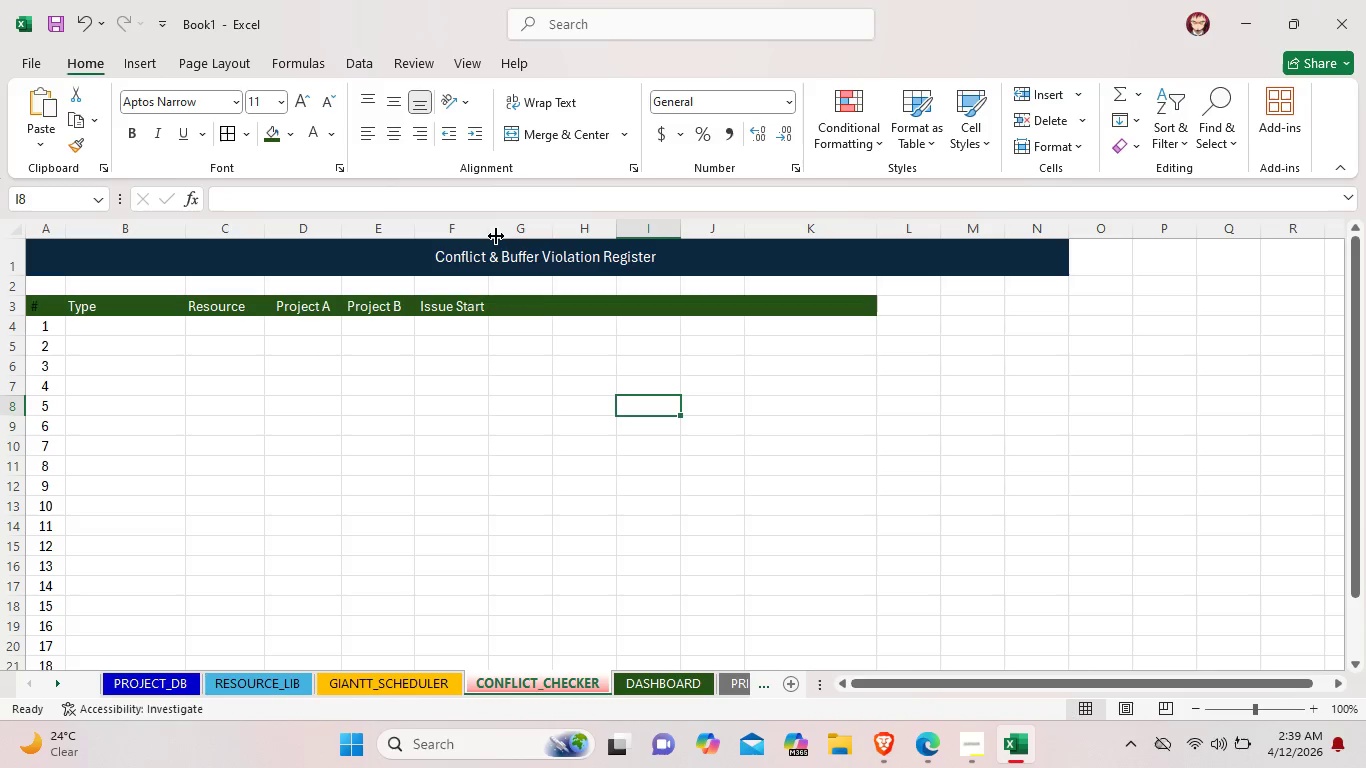 
left_click_drag(start_coordinate=[489, 229], to_coordinate=[499, 229])
 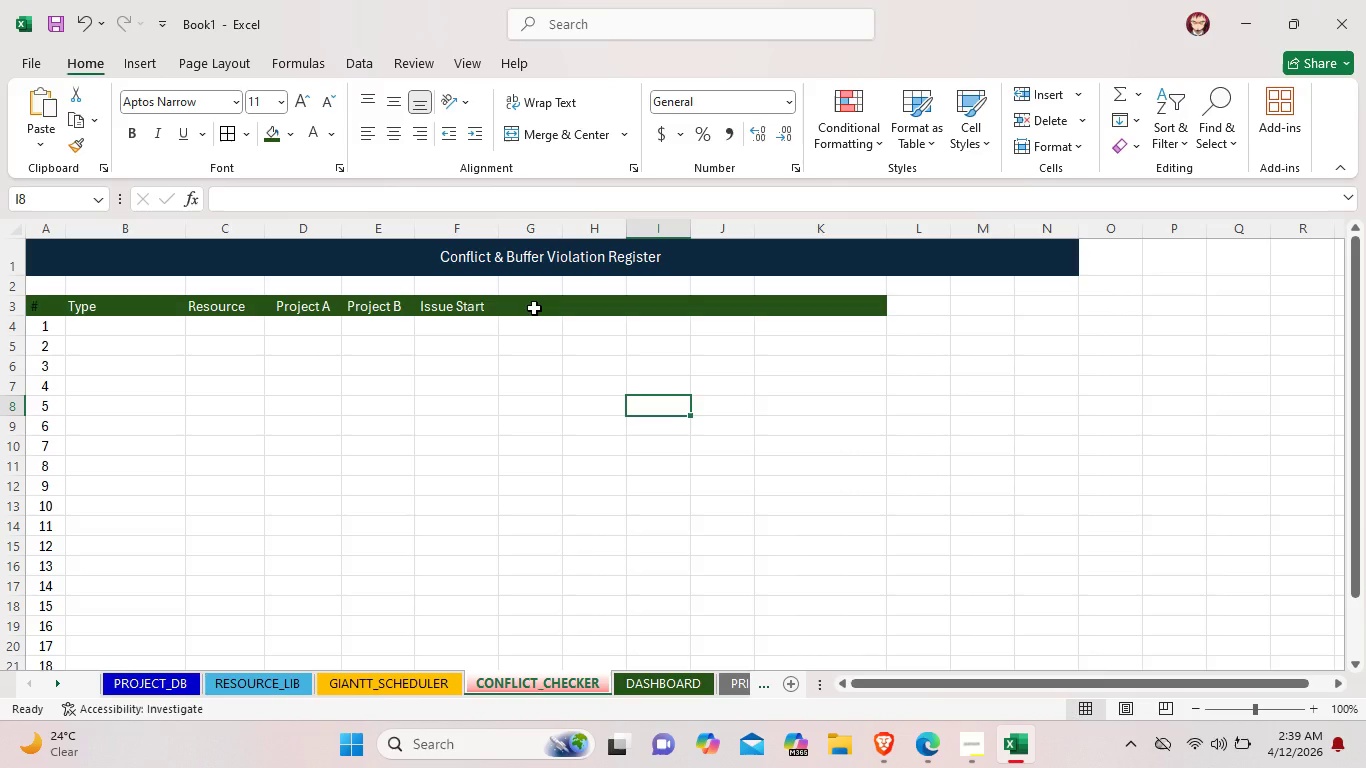 
double_click([534, 308])
 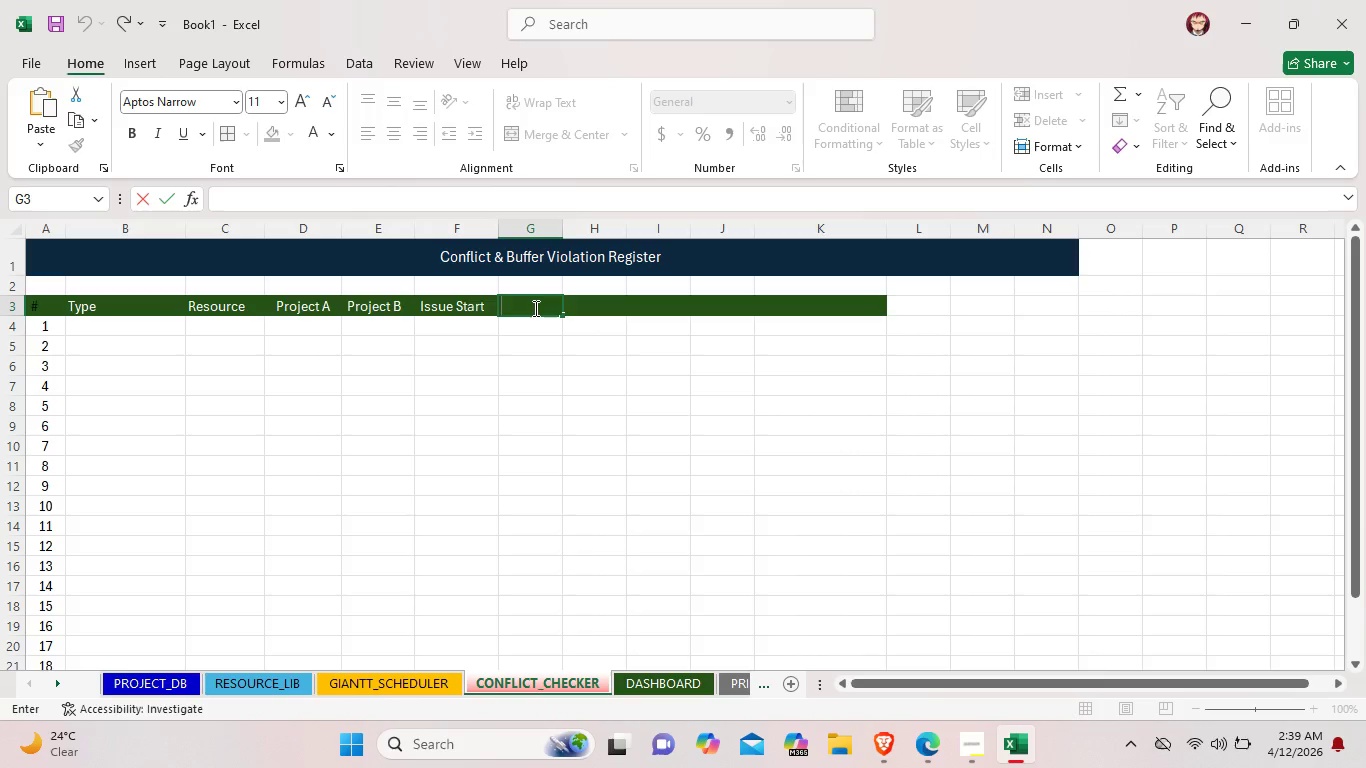 
type(Issue End)
 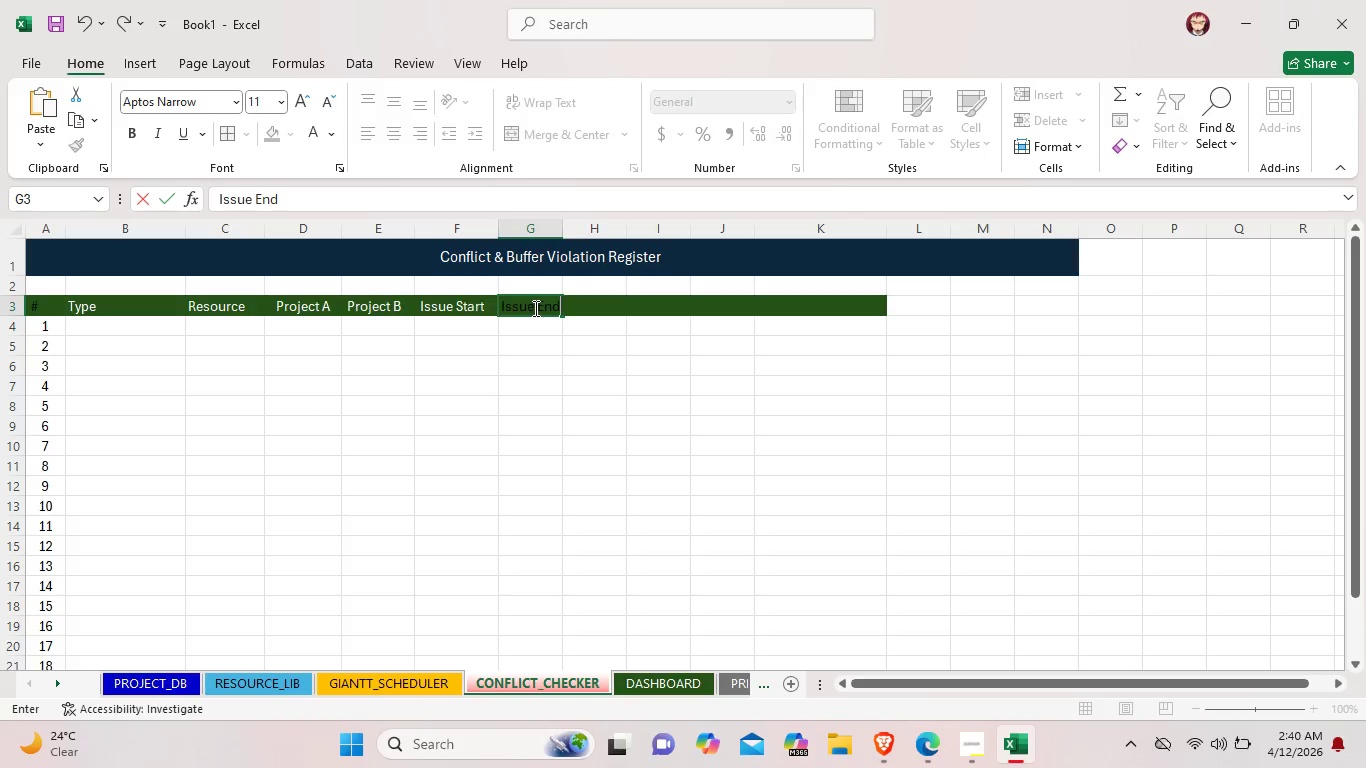 
left_click([594, 312])
 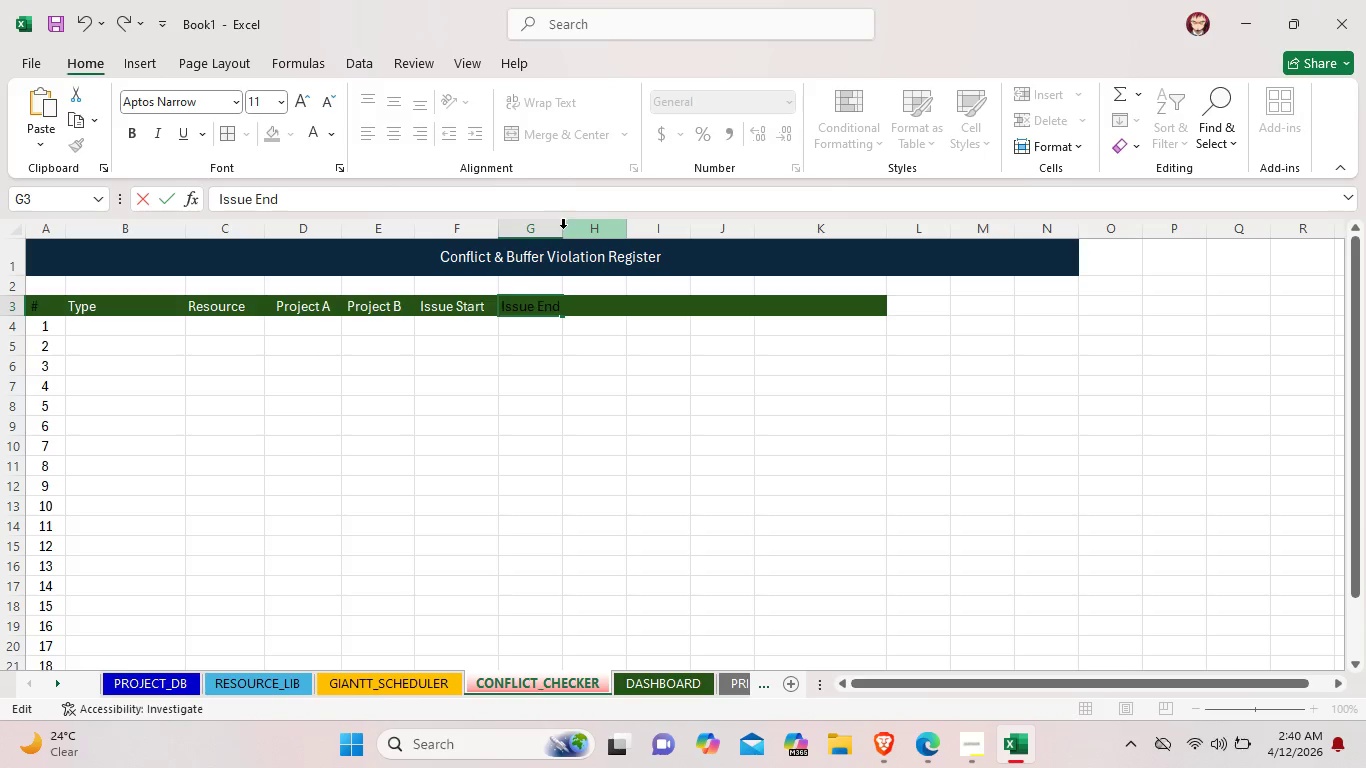 
double_click([563, 229])
 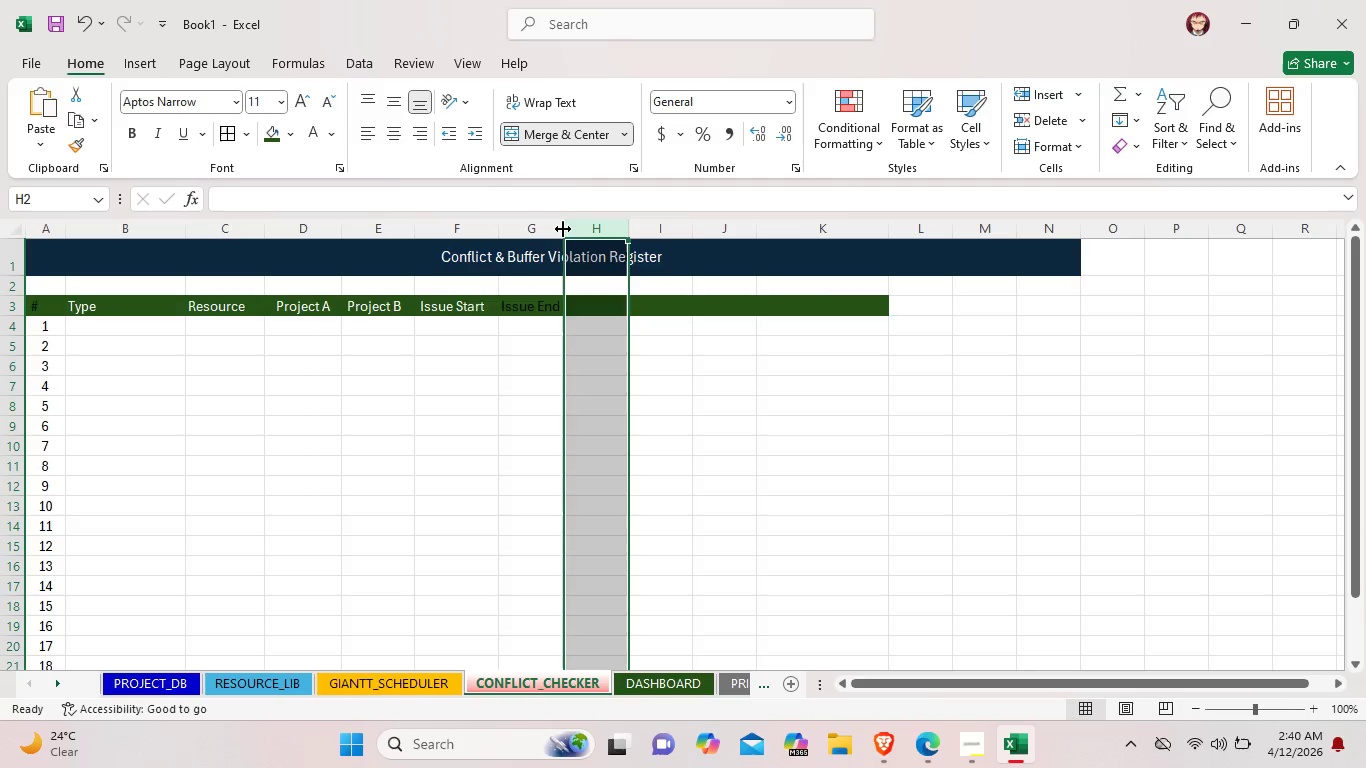 
left_click_drag(start_coordinate=[563, 229], to_coordinate=[581, 235])
 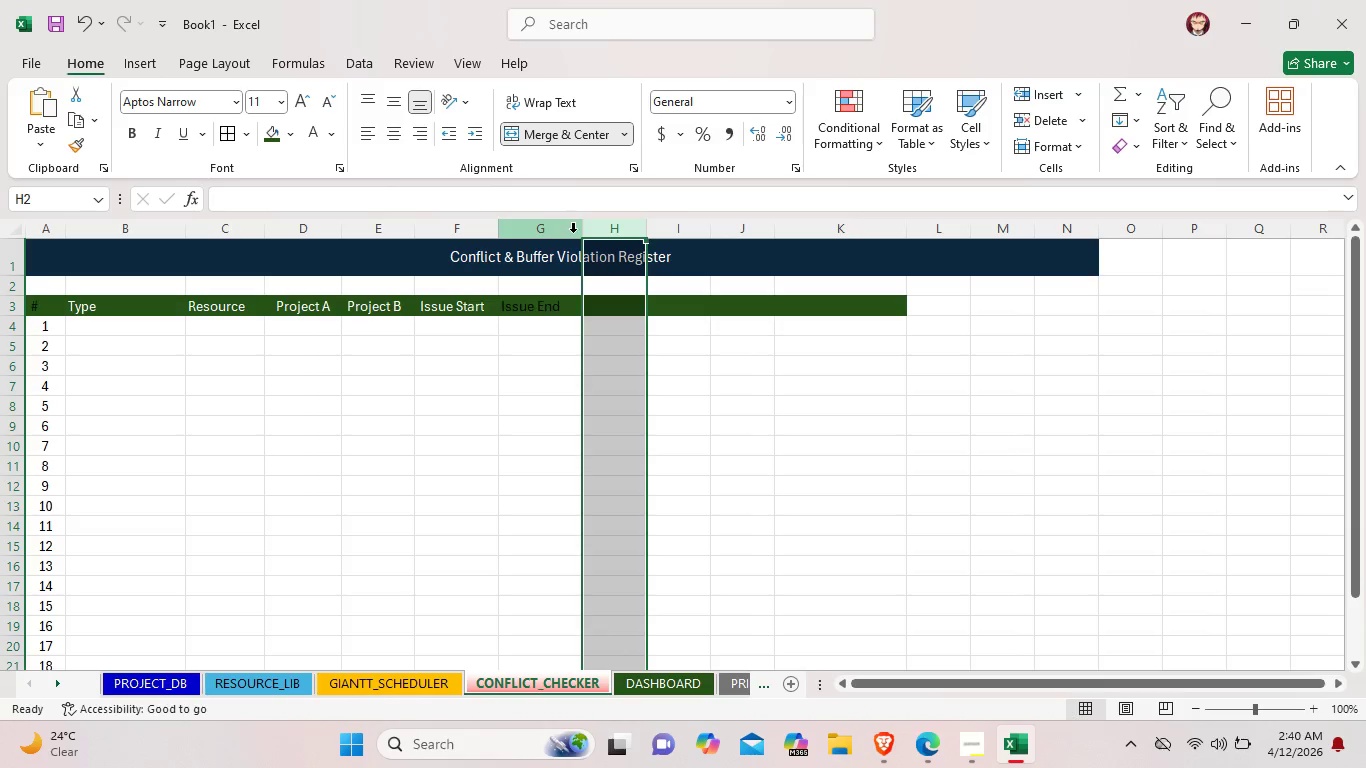 
left_click([556, 312])
 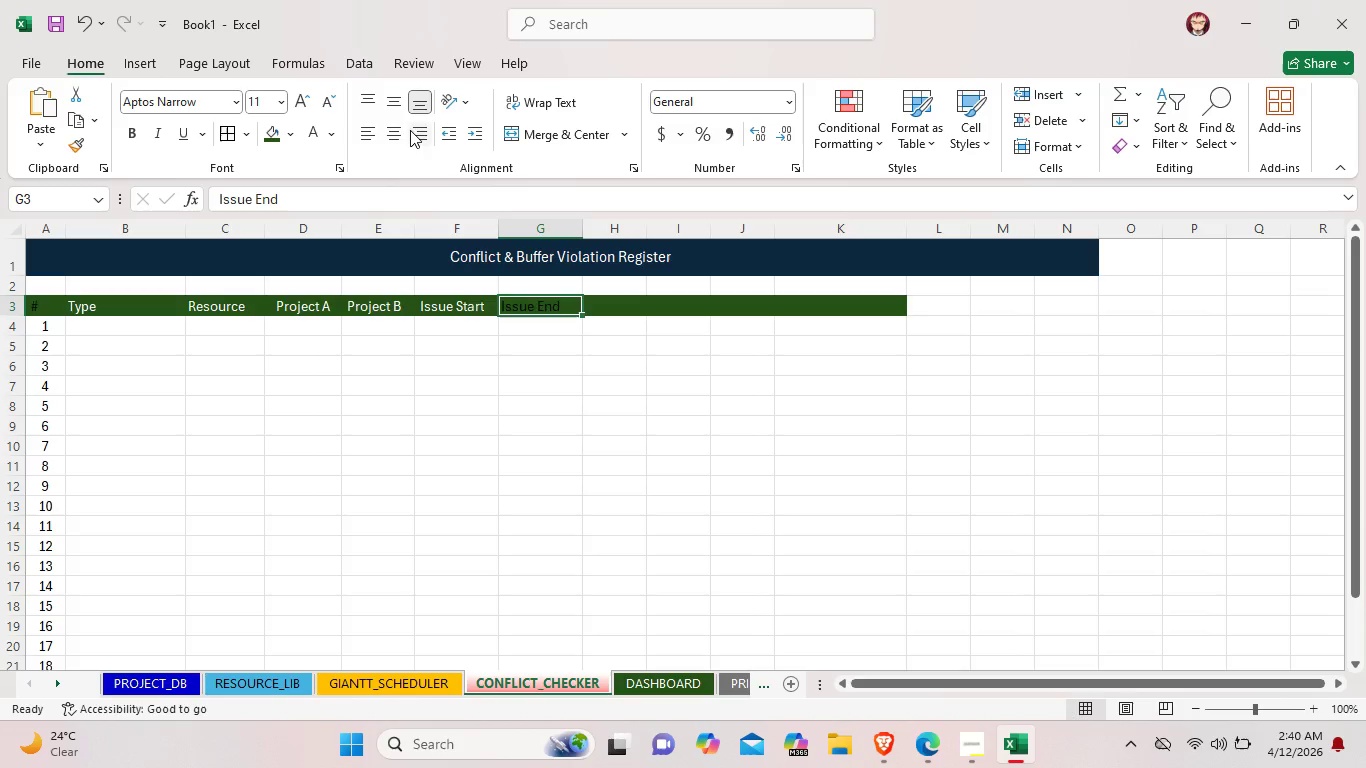 
left_click([397, 130])
 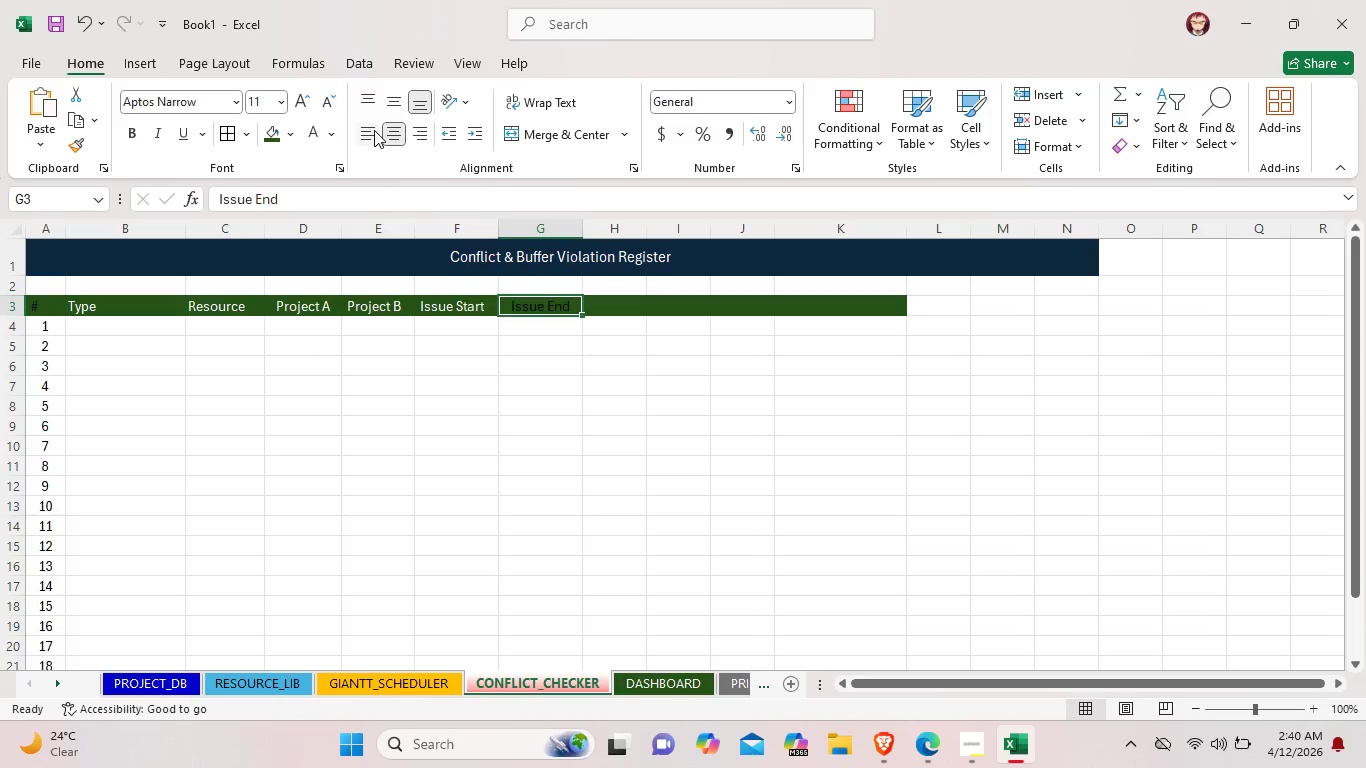 
left_click([310, 130])
 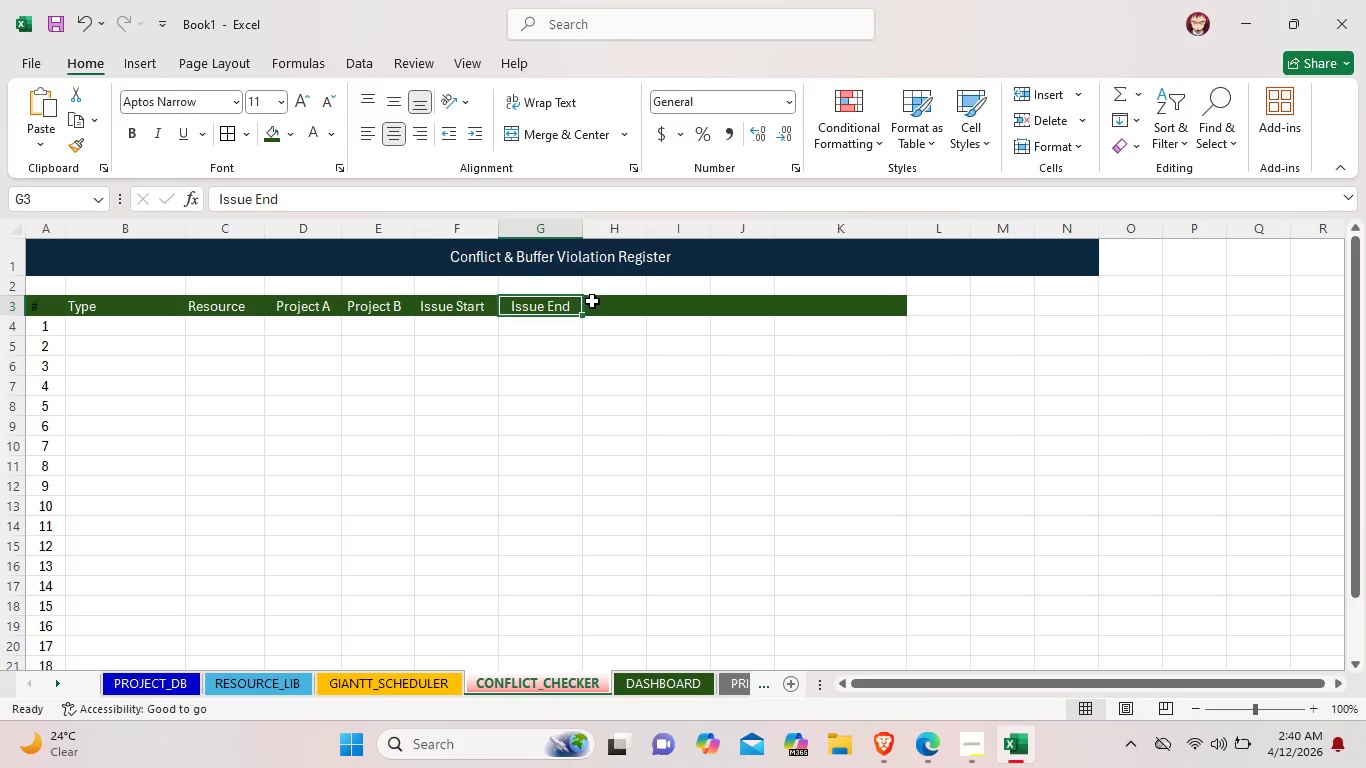 
left_click([607, 305])
 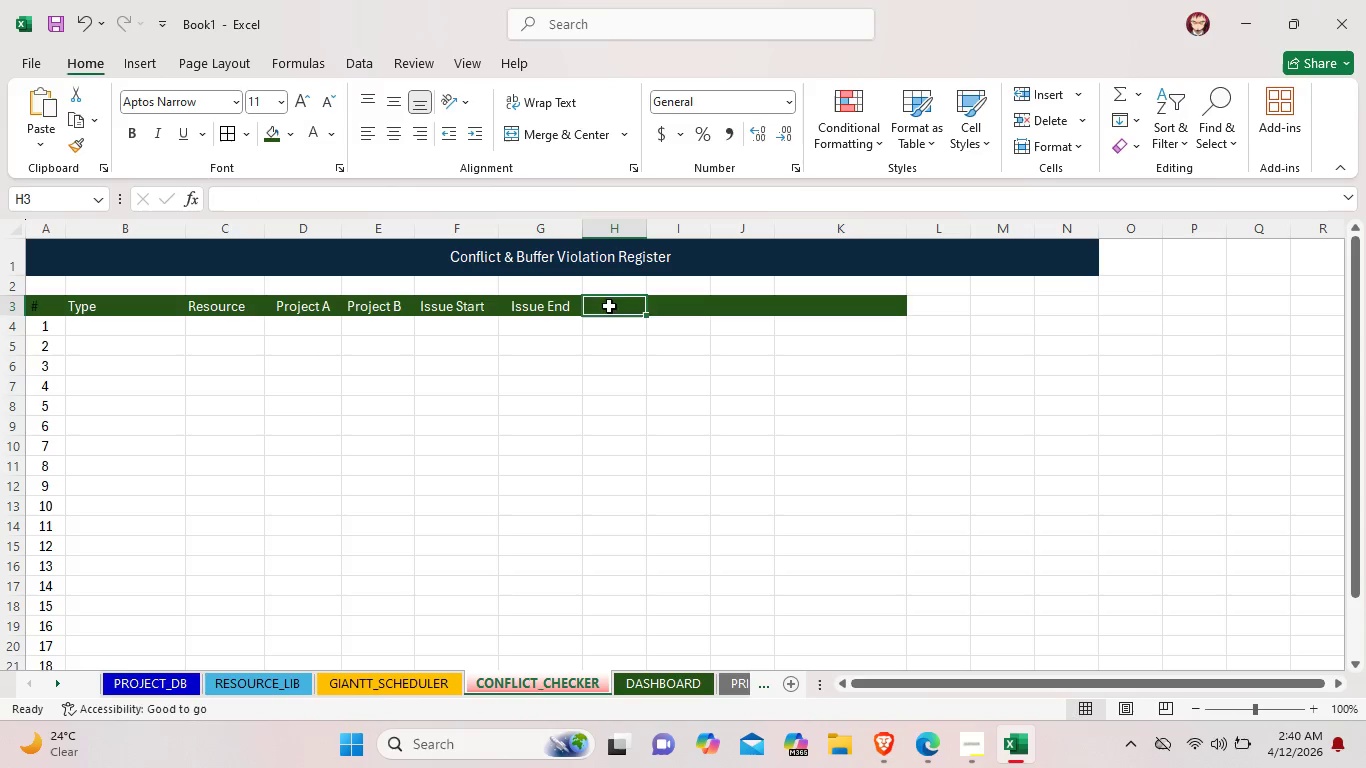 
double_click([609, 306])
 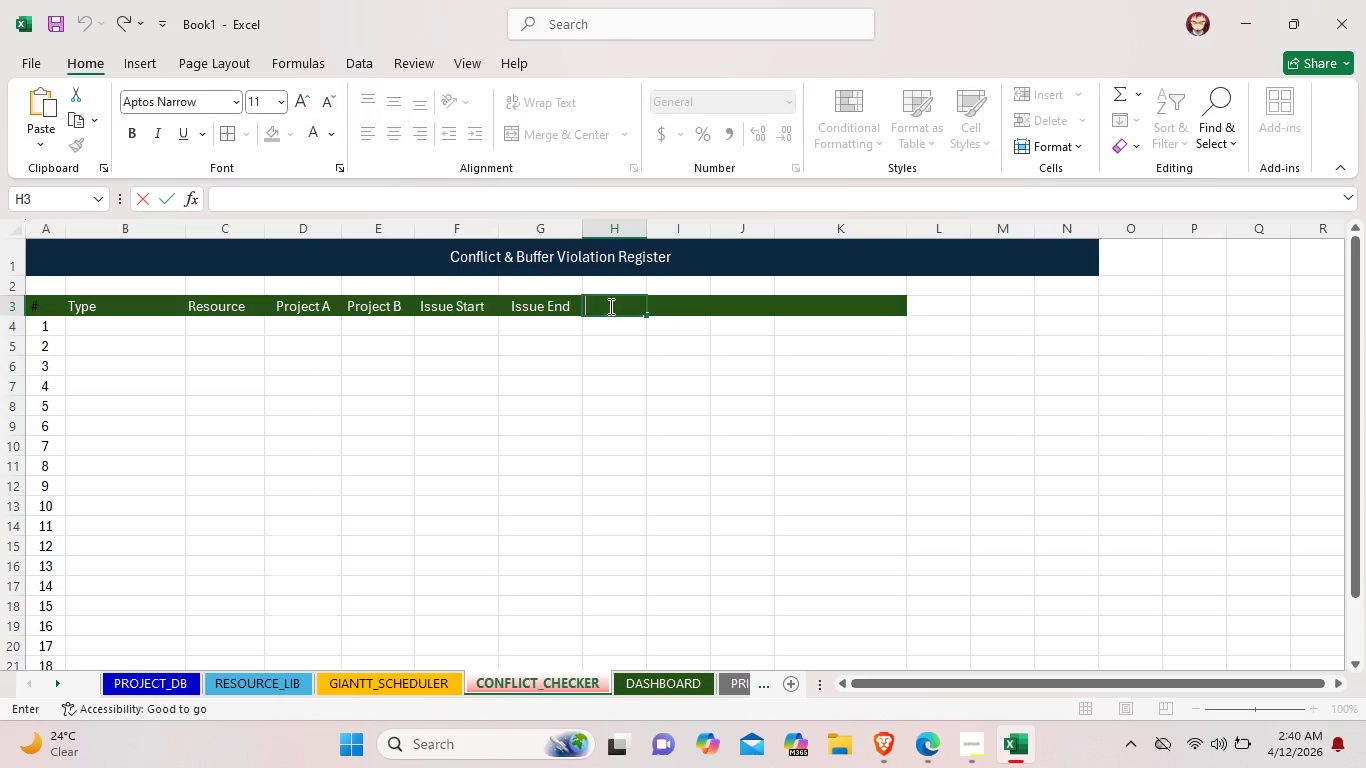 
key(Space)
 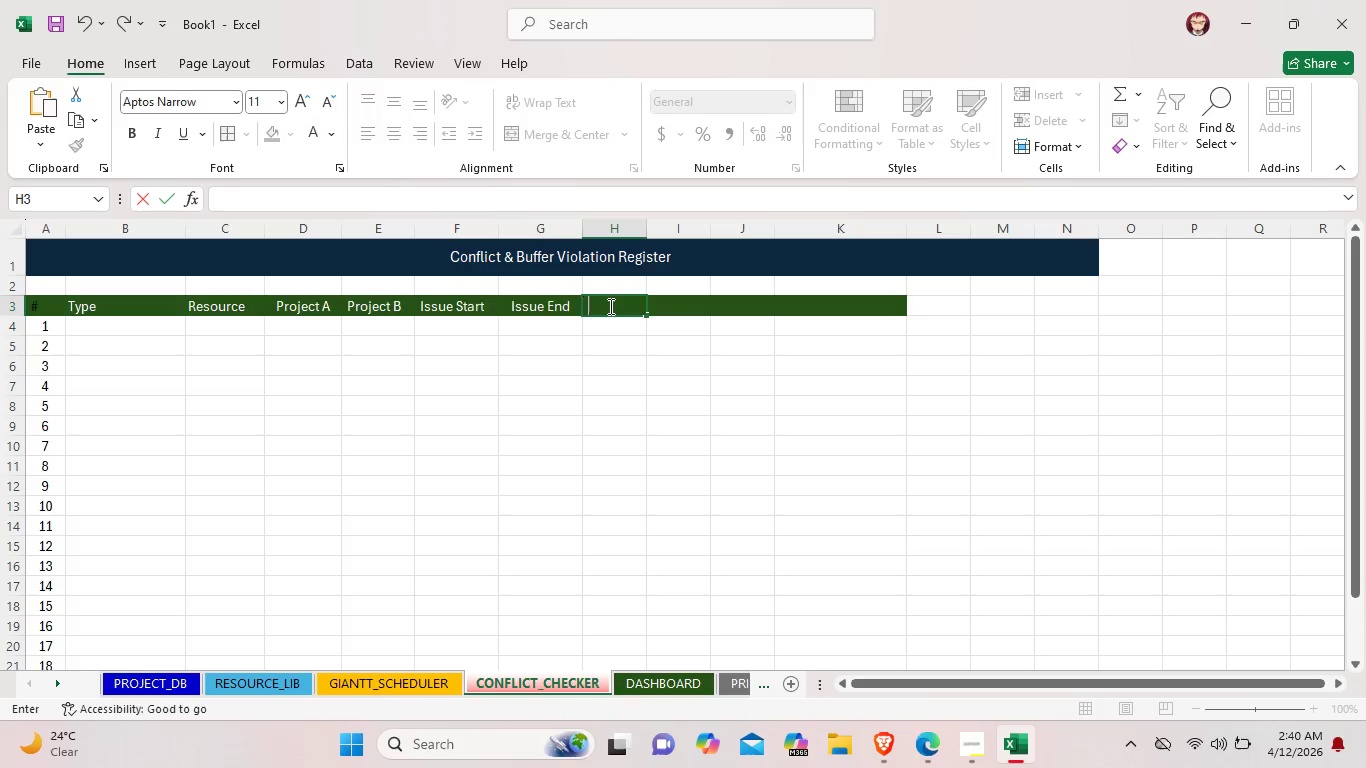 
right_click([609, 306])
 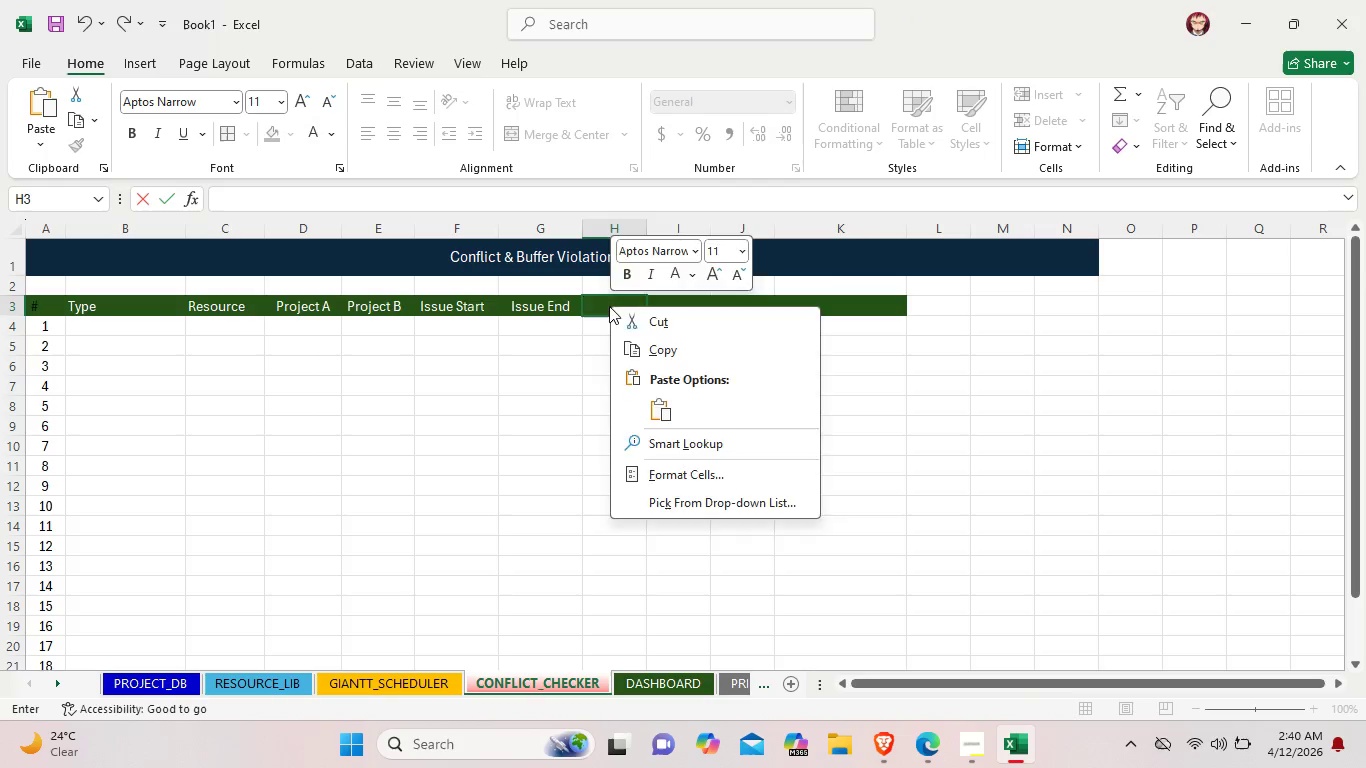 
type( Days)
 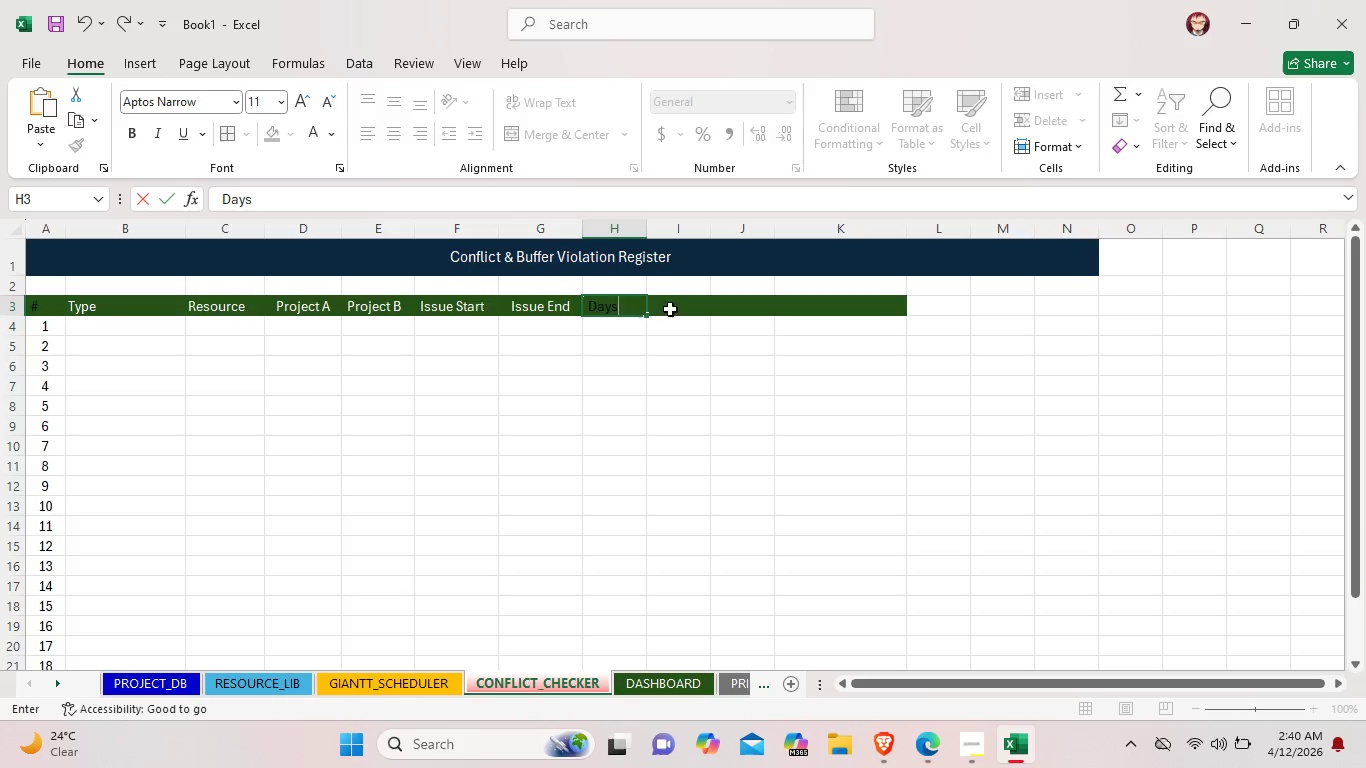 
double_click([679, 310])
 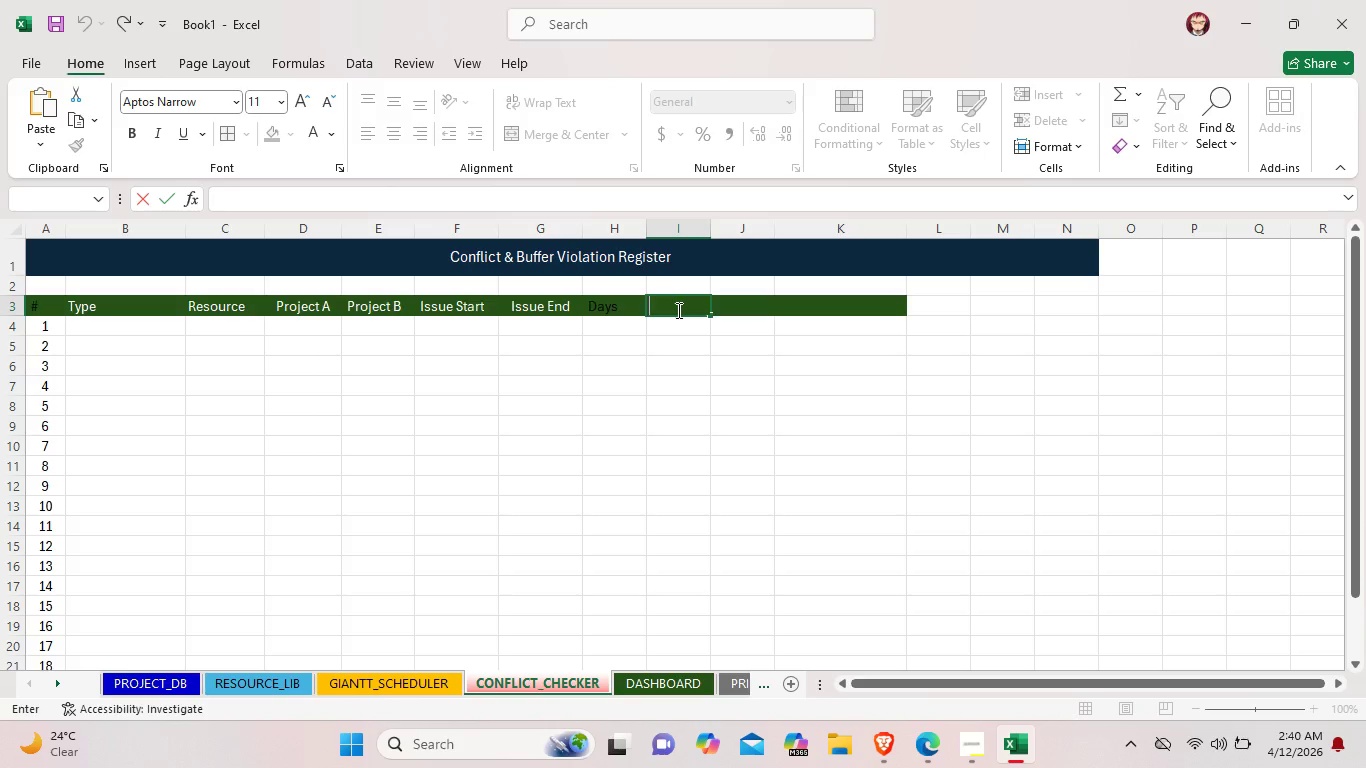 
type(Severity)
 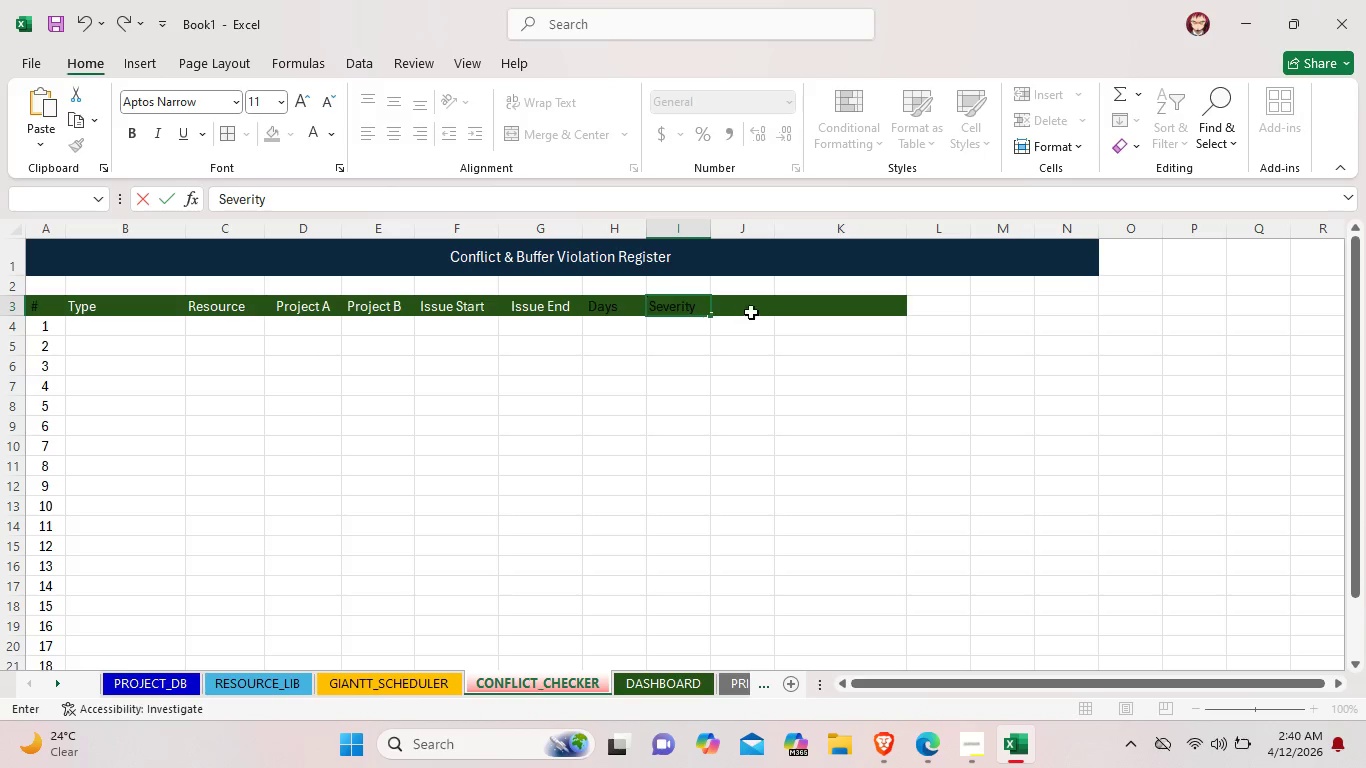 
double_click([758, 306])
 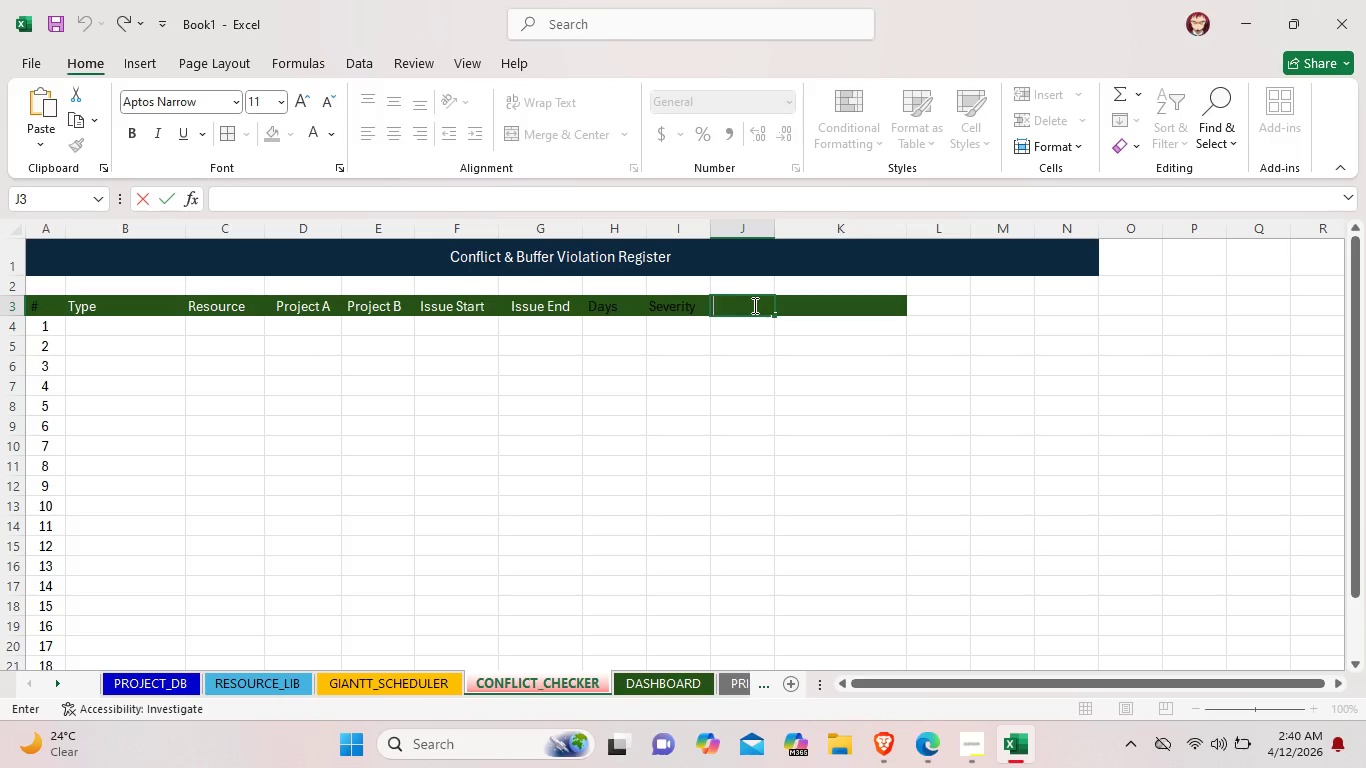 
type(Status)
 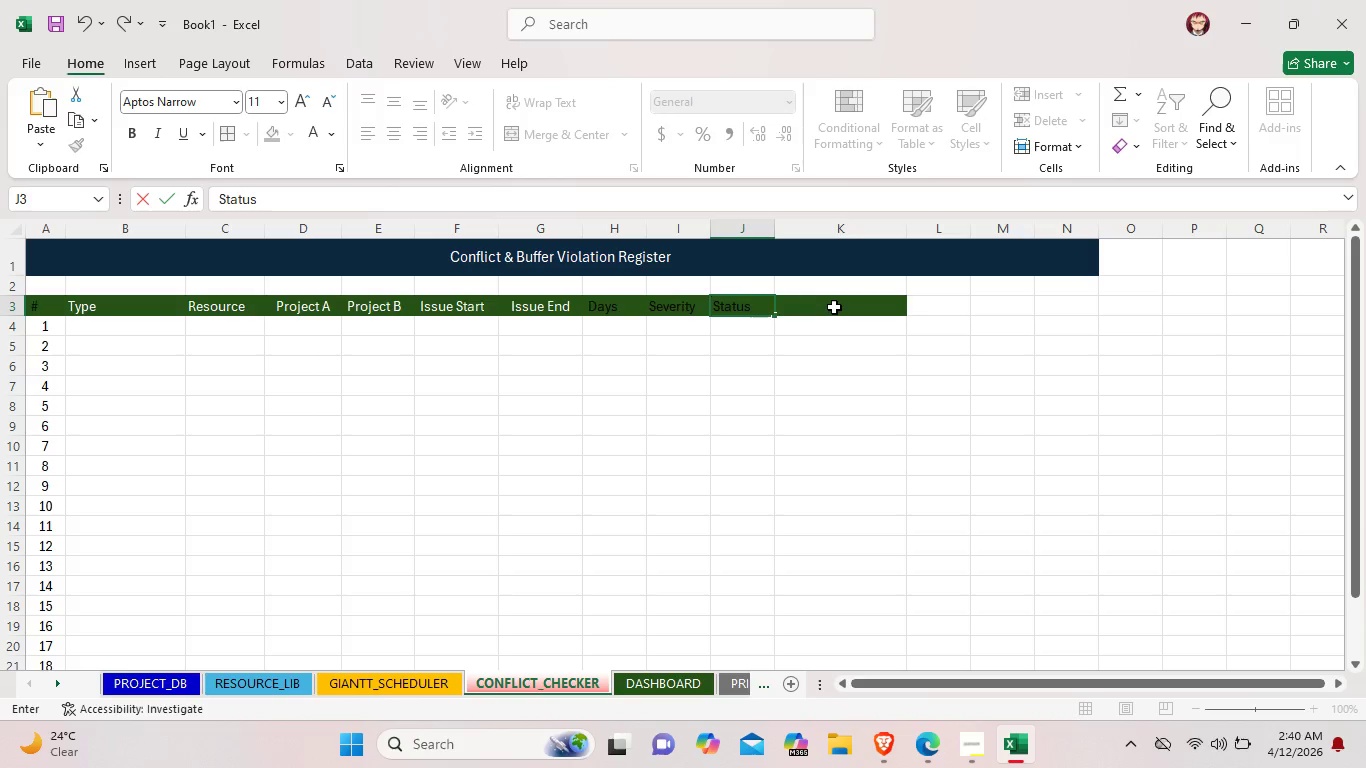 
left_click([834, 307])
 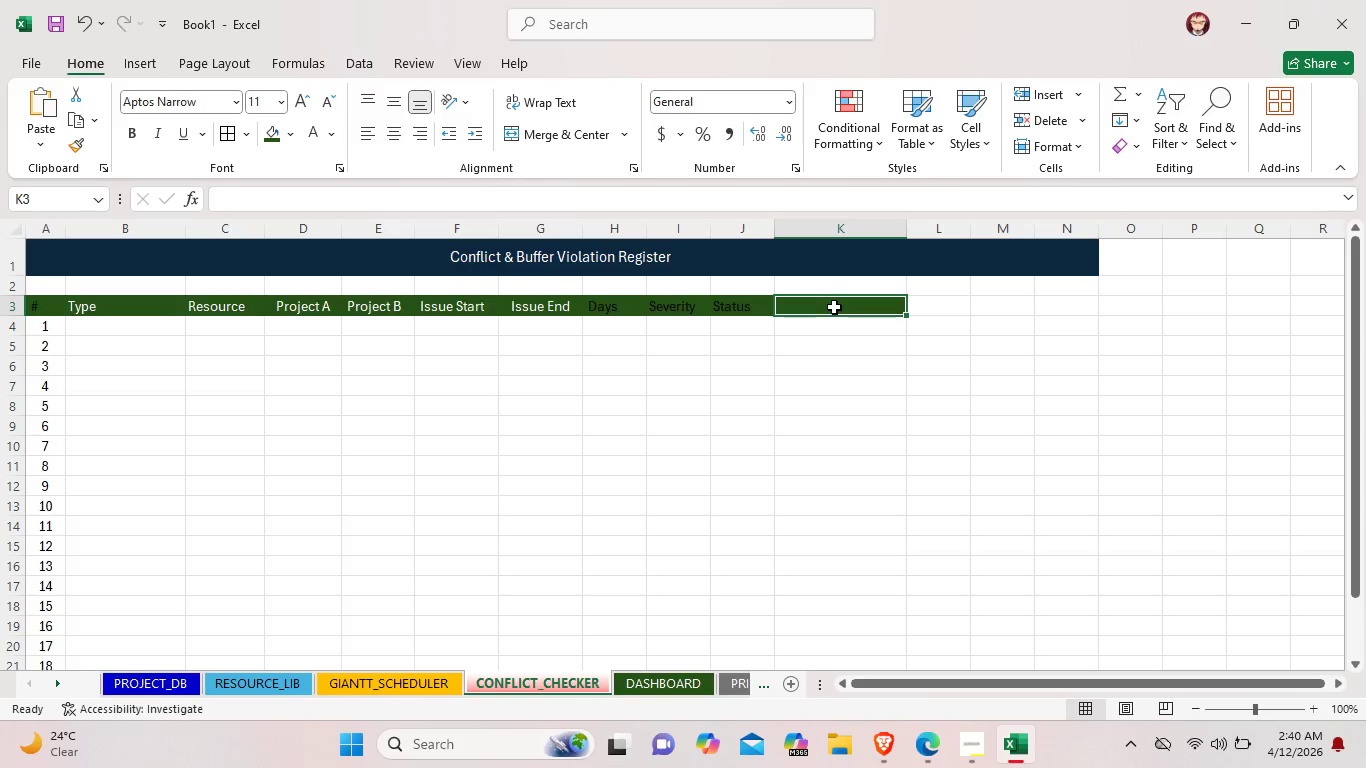 
right_click([833, 311])
 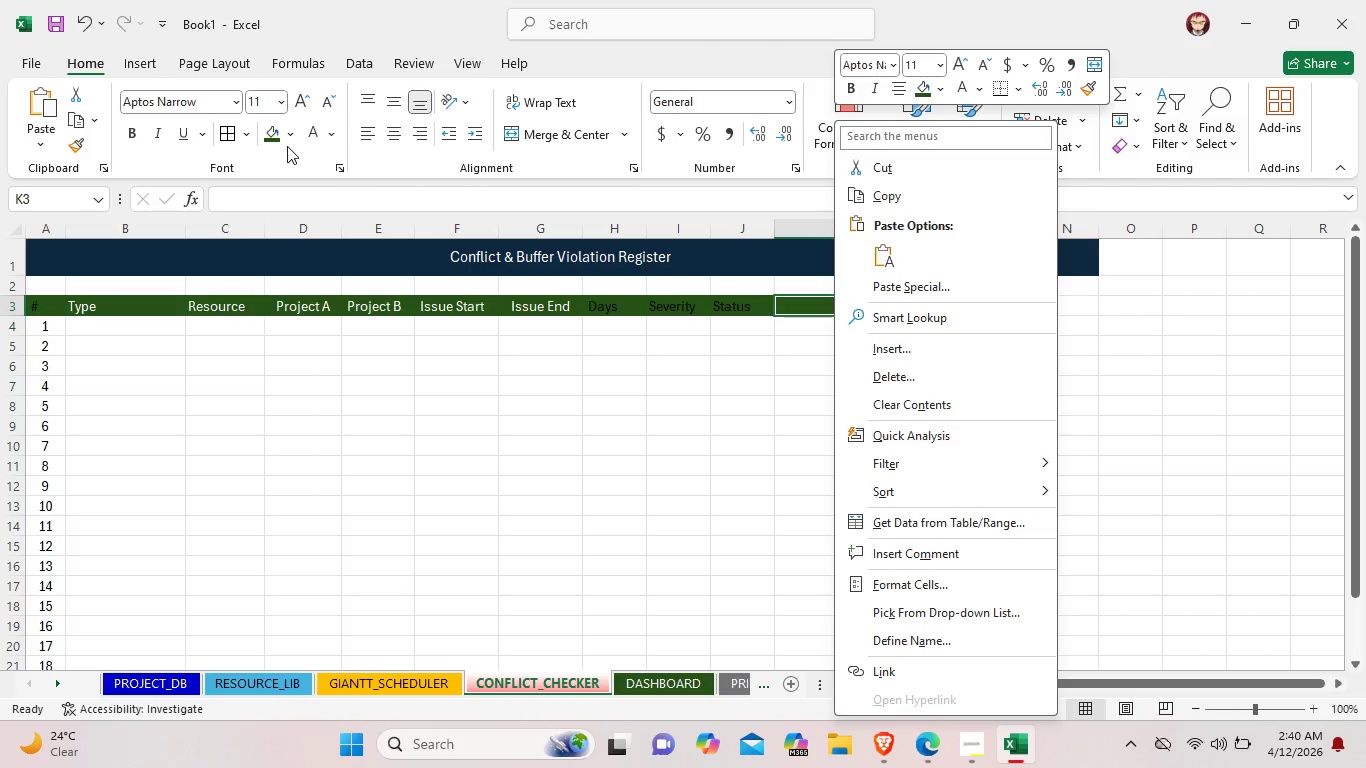 
left_click([289, 134])
 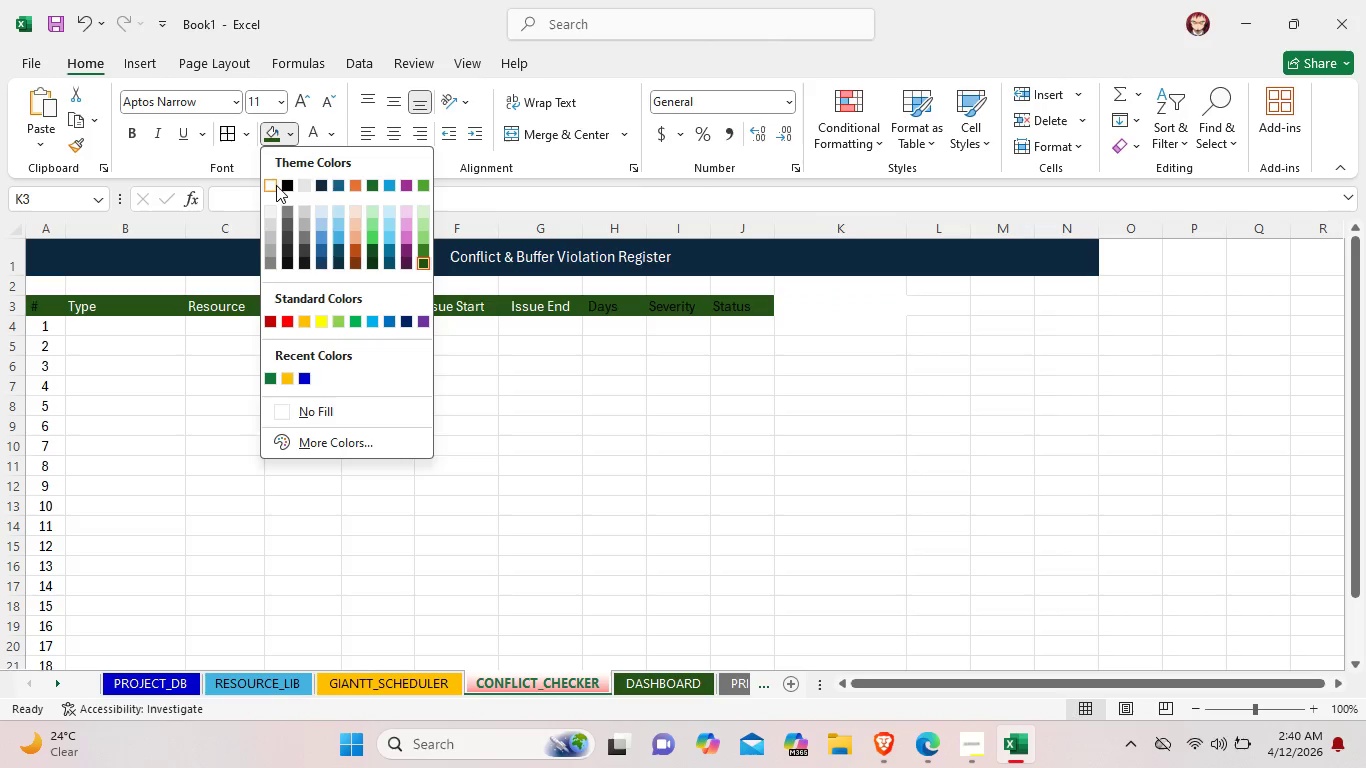 
left_click([276, 185])
 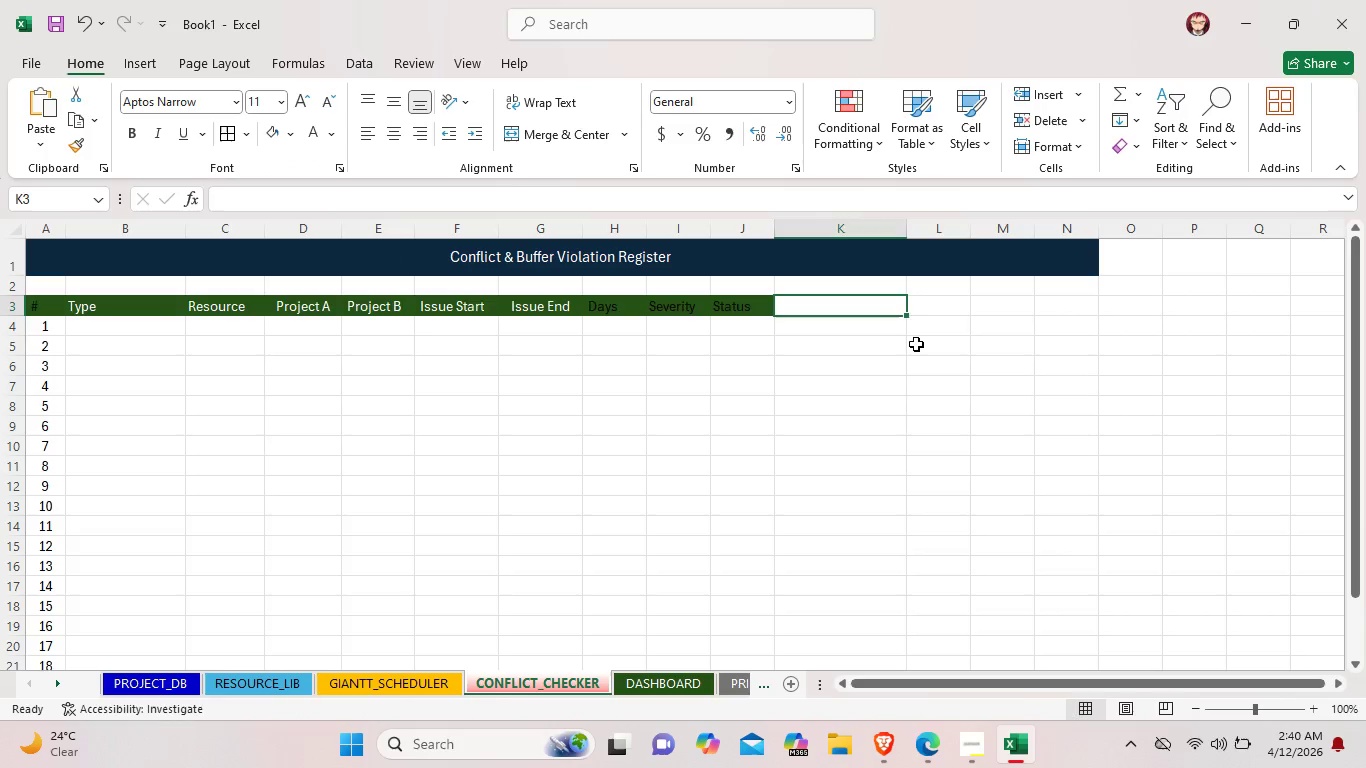 
left_click([916, 344])
 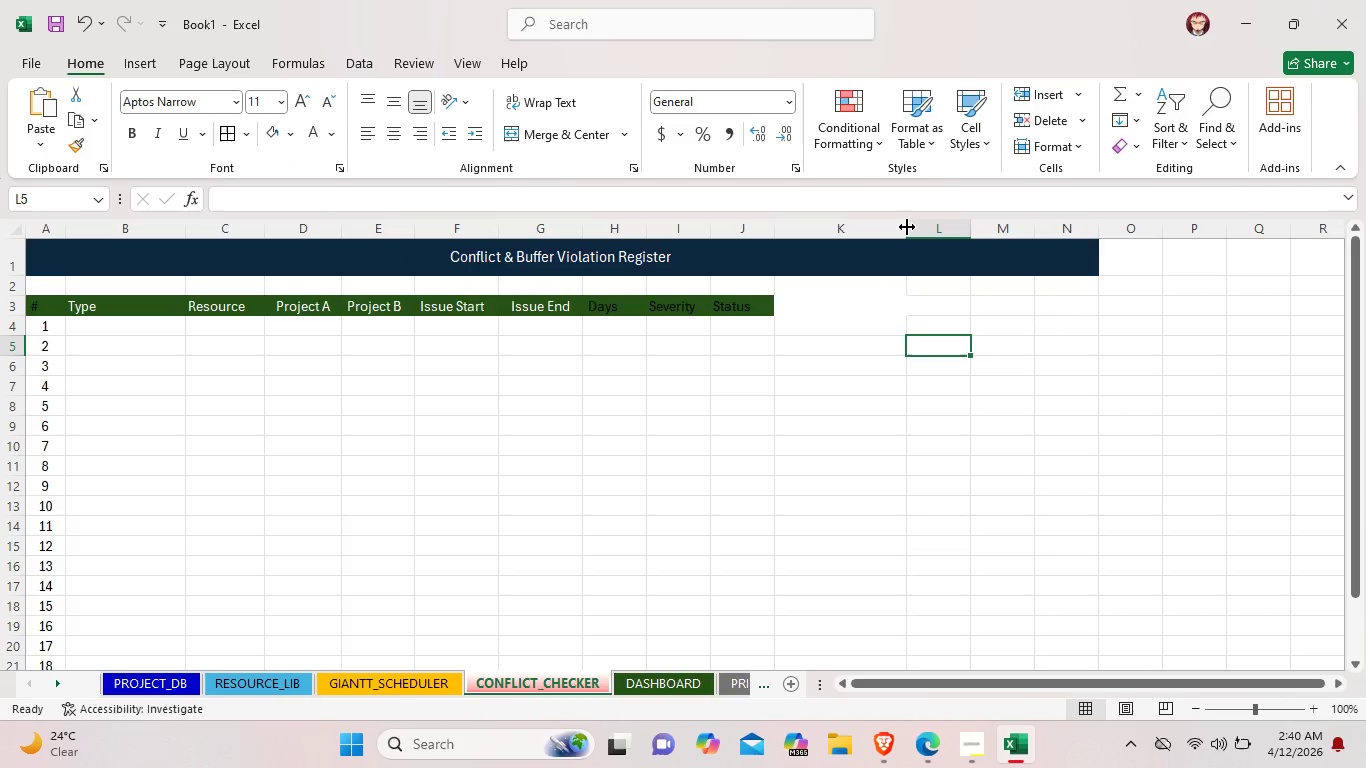 
left_click_drag(start_coordinate=[907, 227], to_coordinate=[837, 235])
 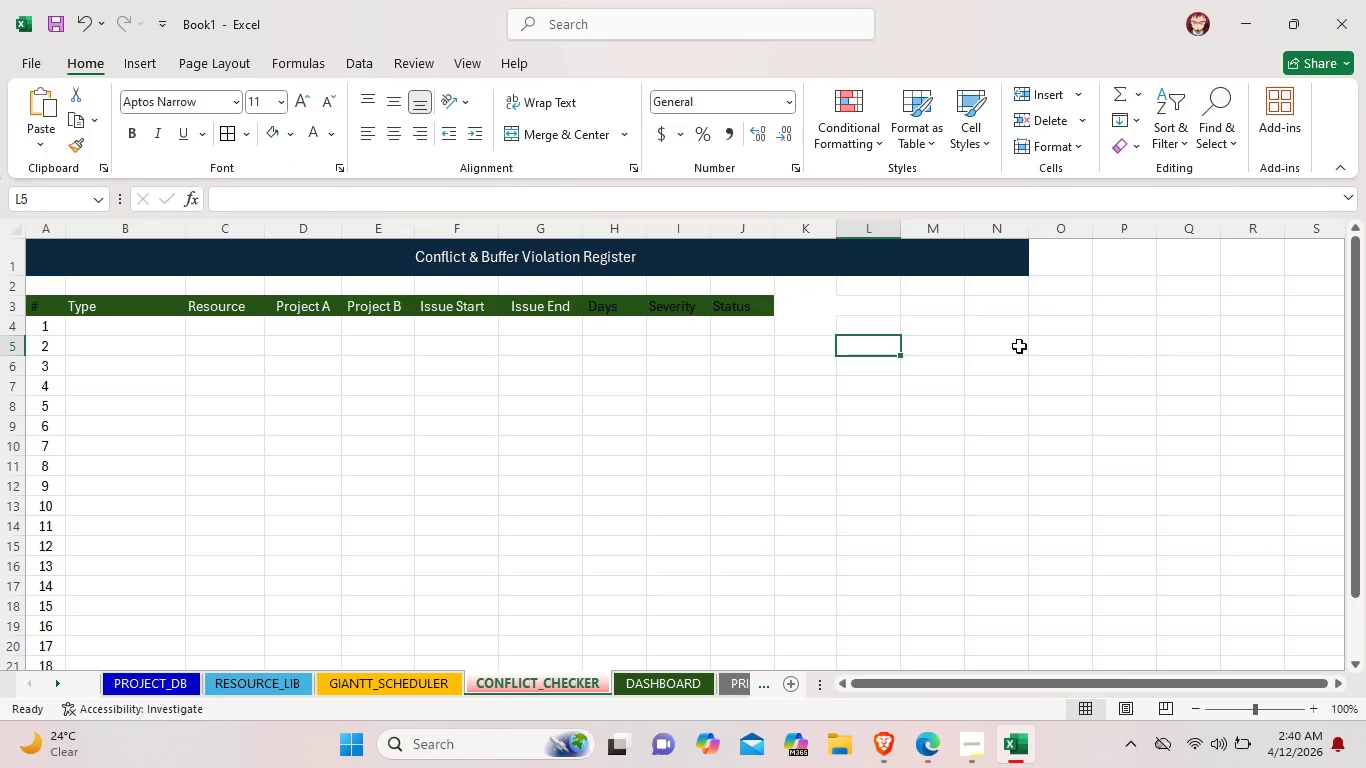 
left_click([1033, 353])
 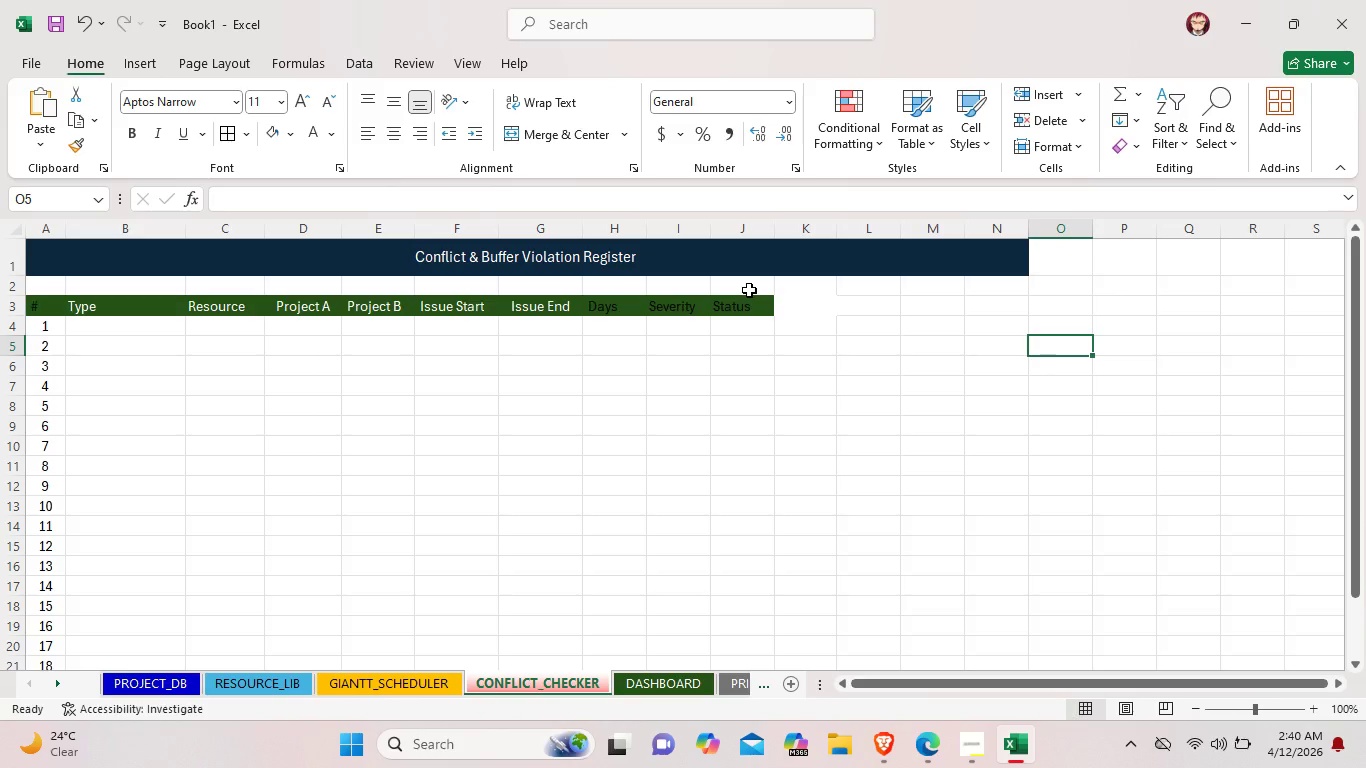 
wait(7.47)
 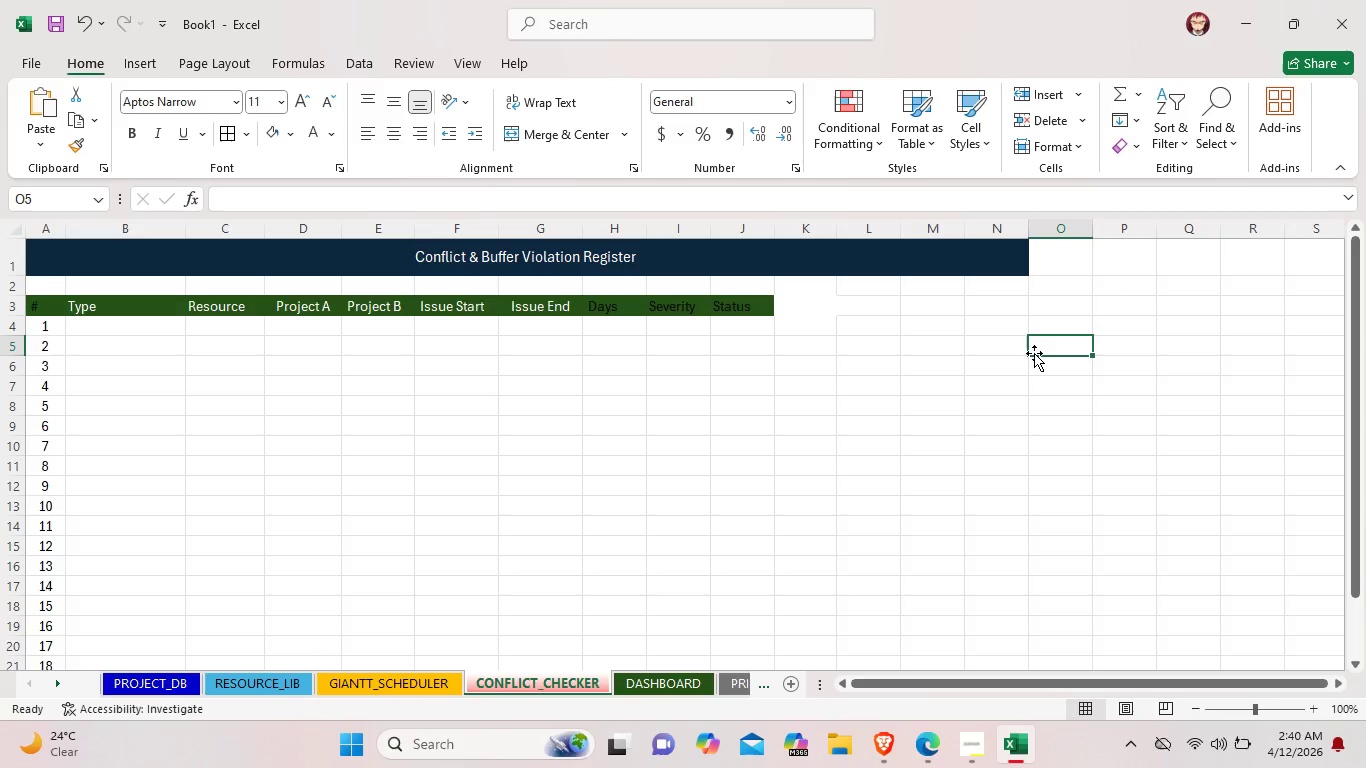 
left_click([612, 304])
 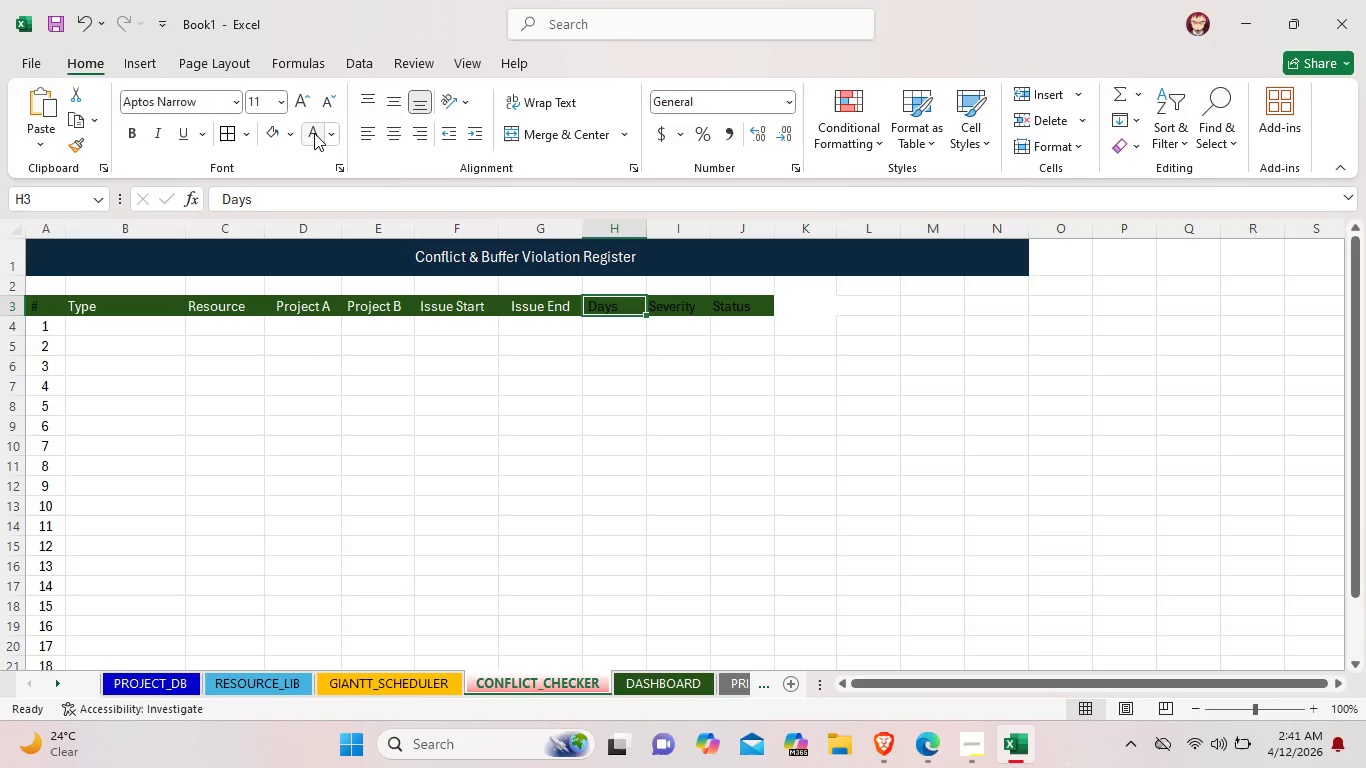 
left_click([313, 133])
 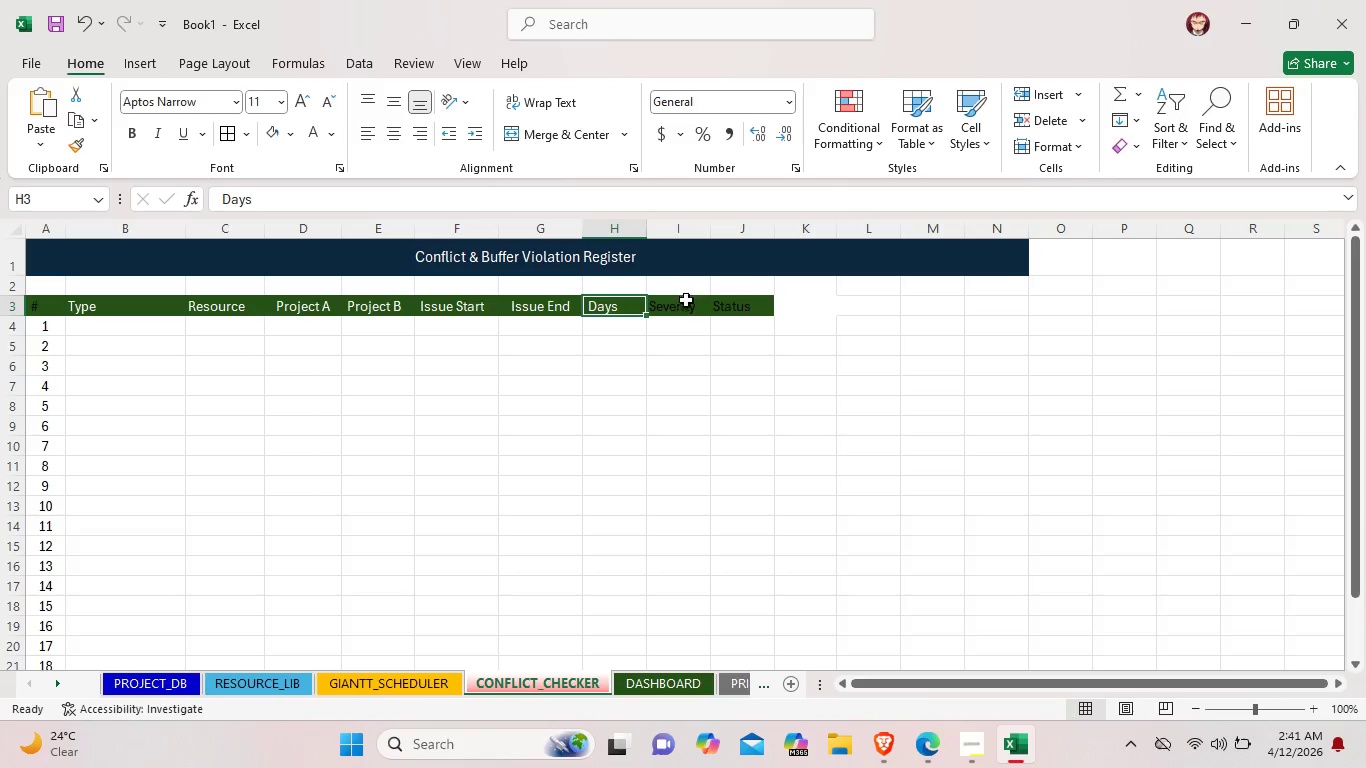 
left_click([683, 302])
 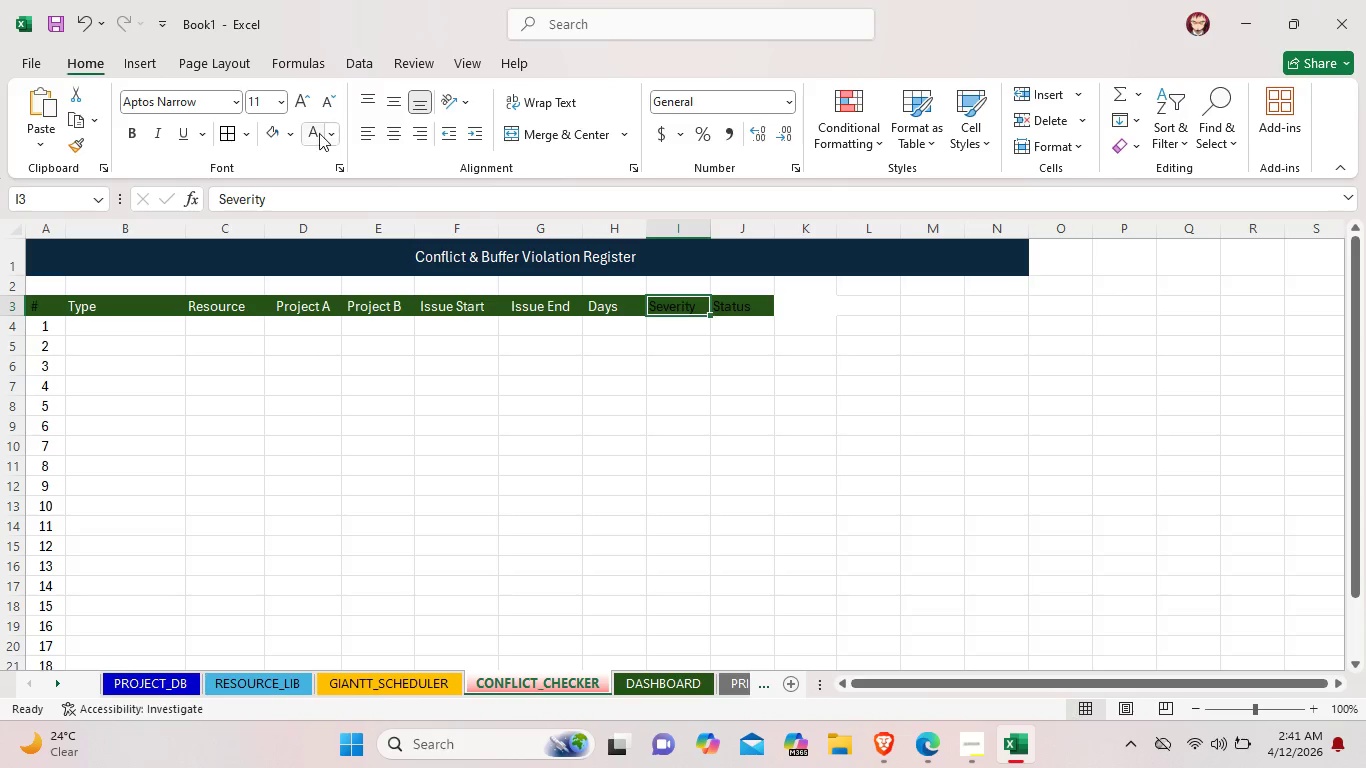 
left_click([313, 133])
 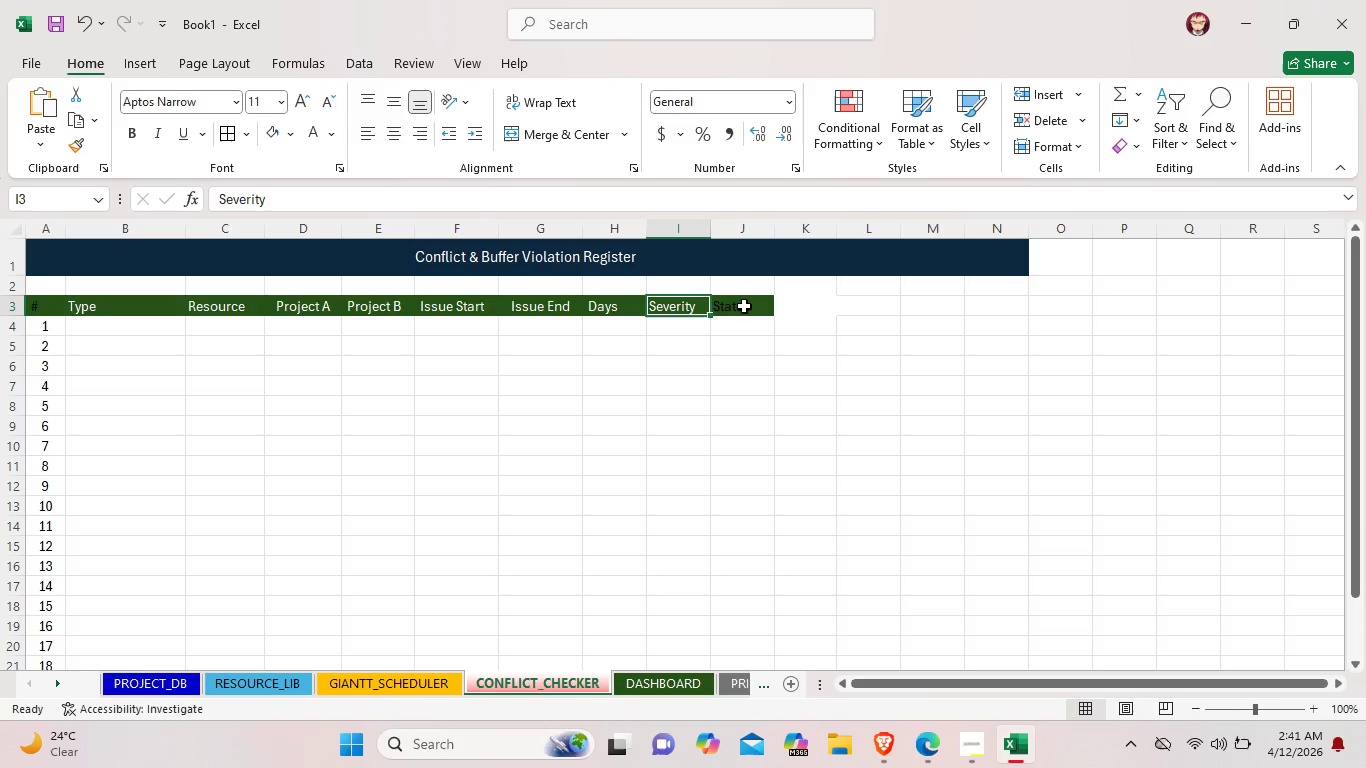 
left_click([744, 306])
 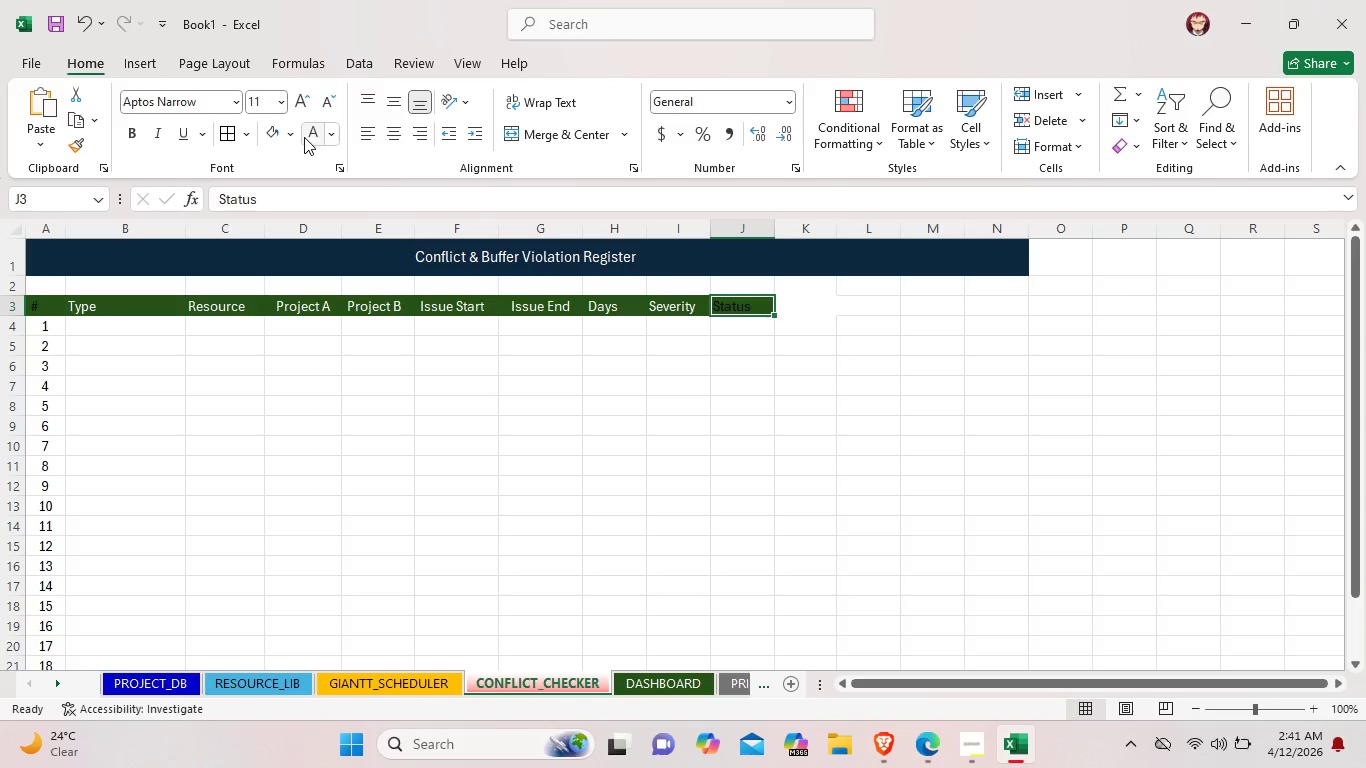 
left_click([304, 137])
 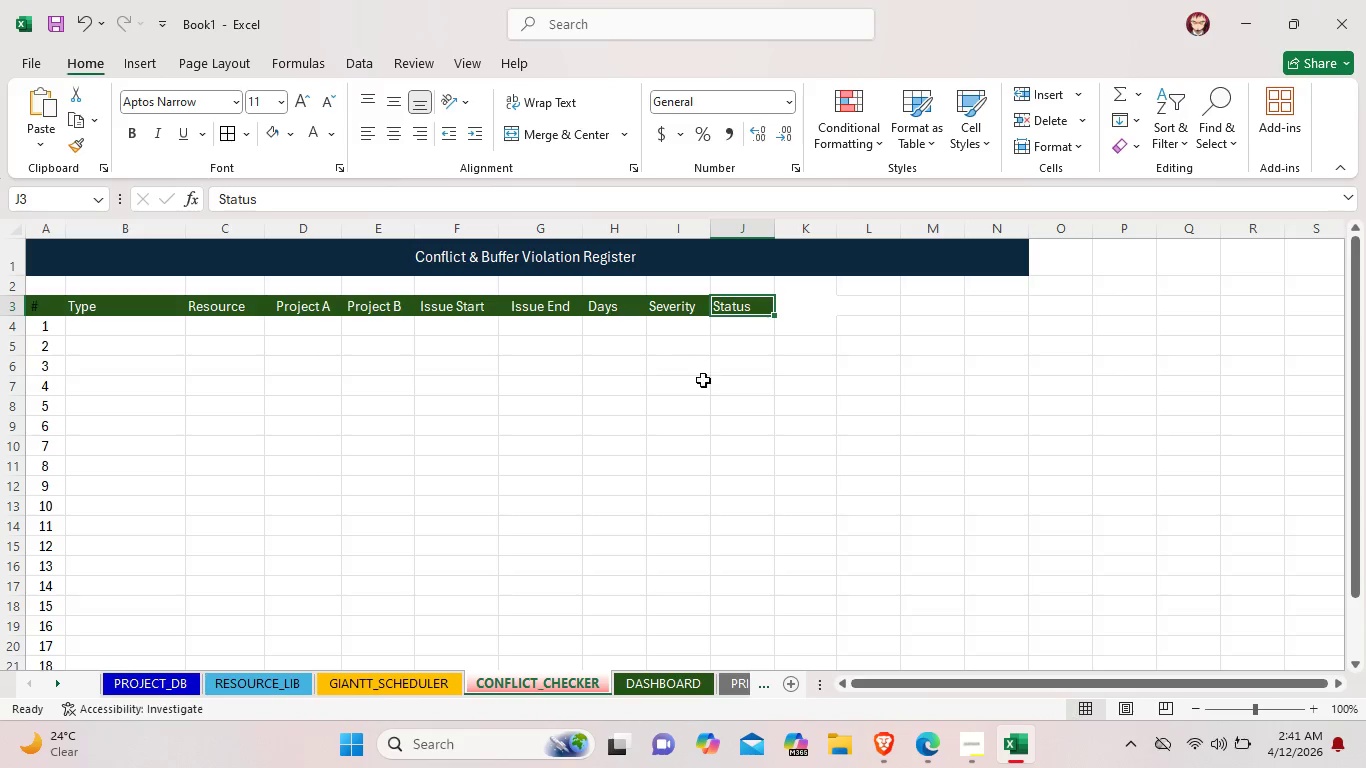 
left_click([726, 390])
 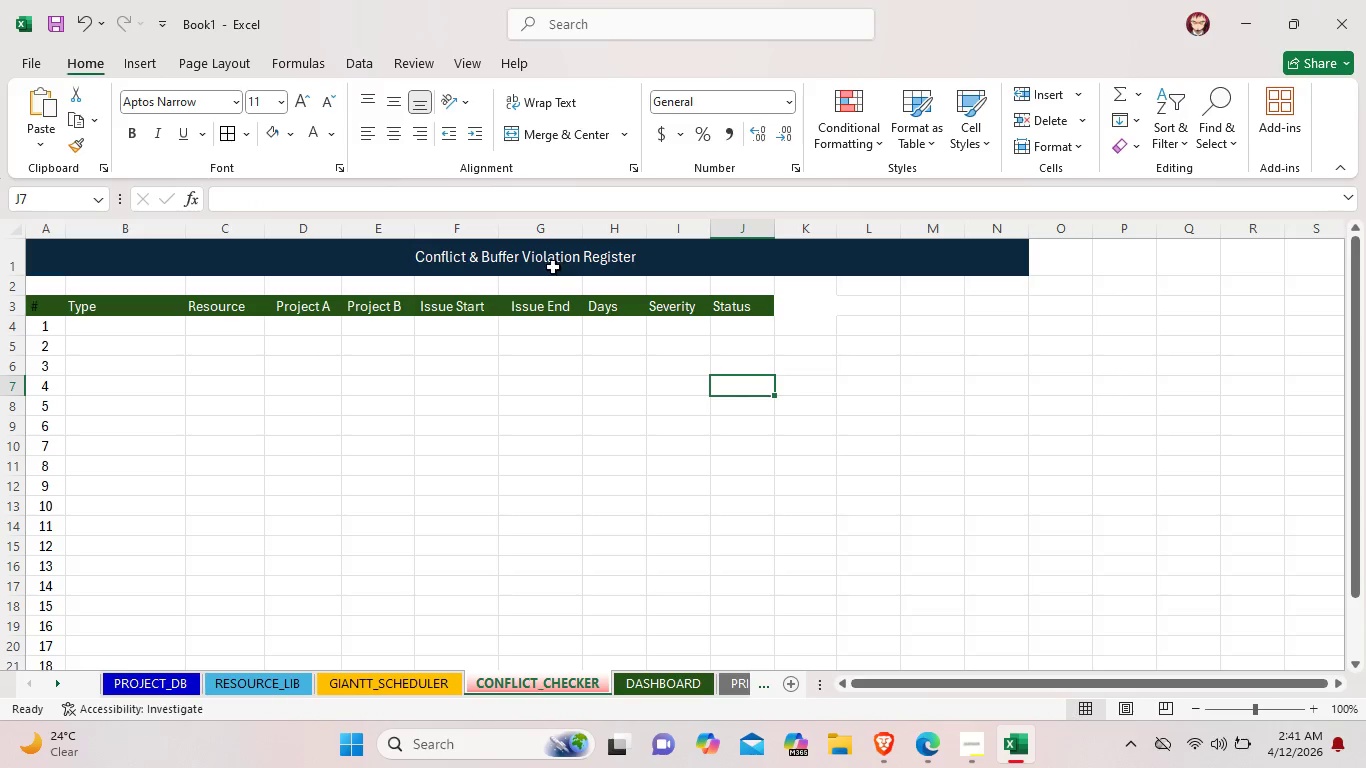 
left_click([557, 258])
 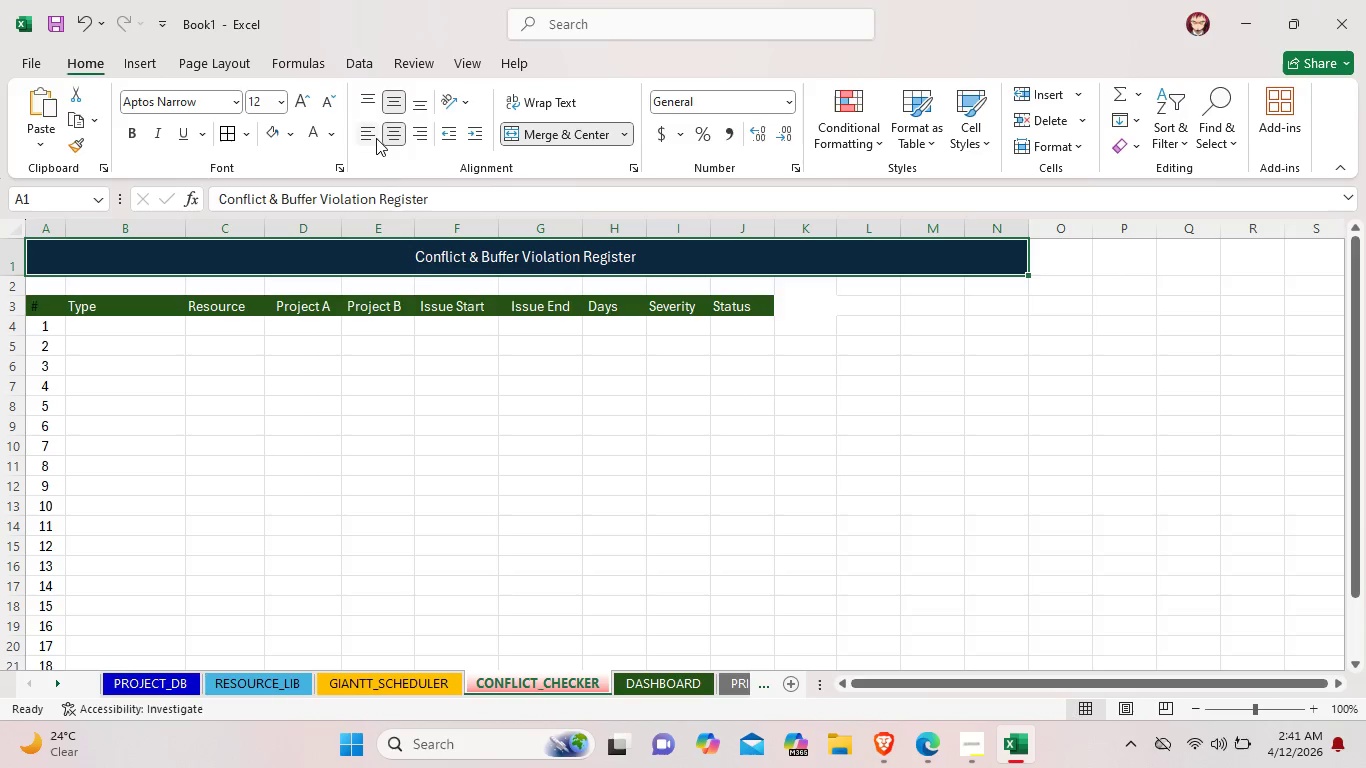 
left_click([373, 137])
 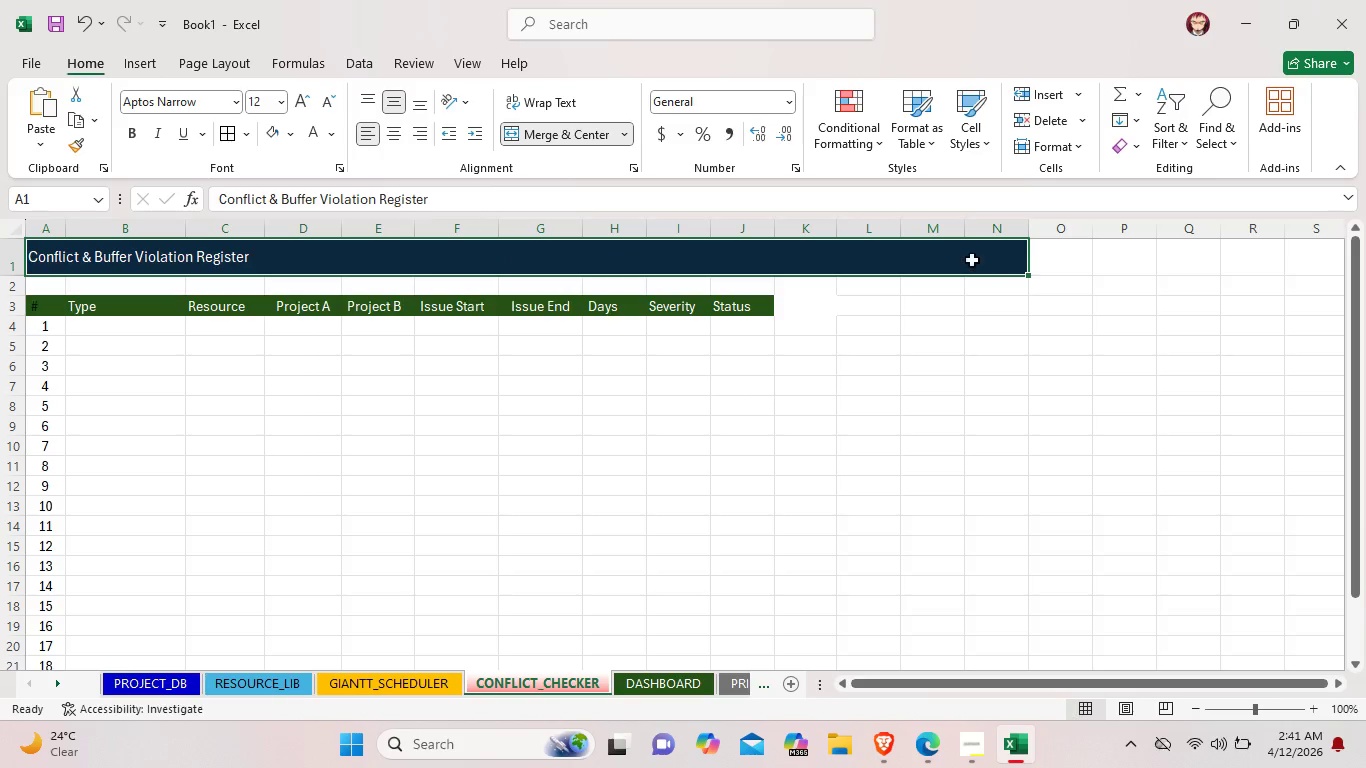 
left_click([890, 270])
 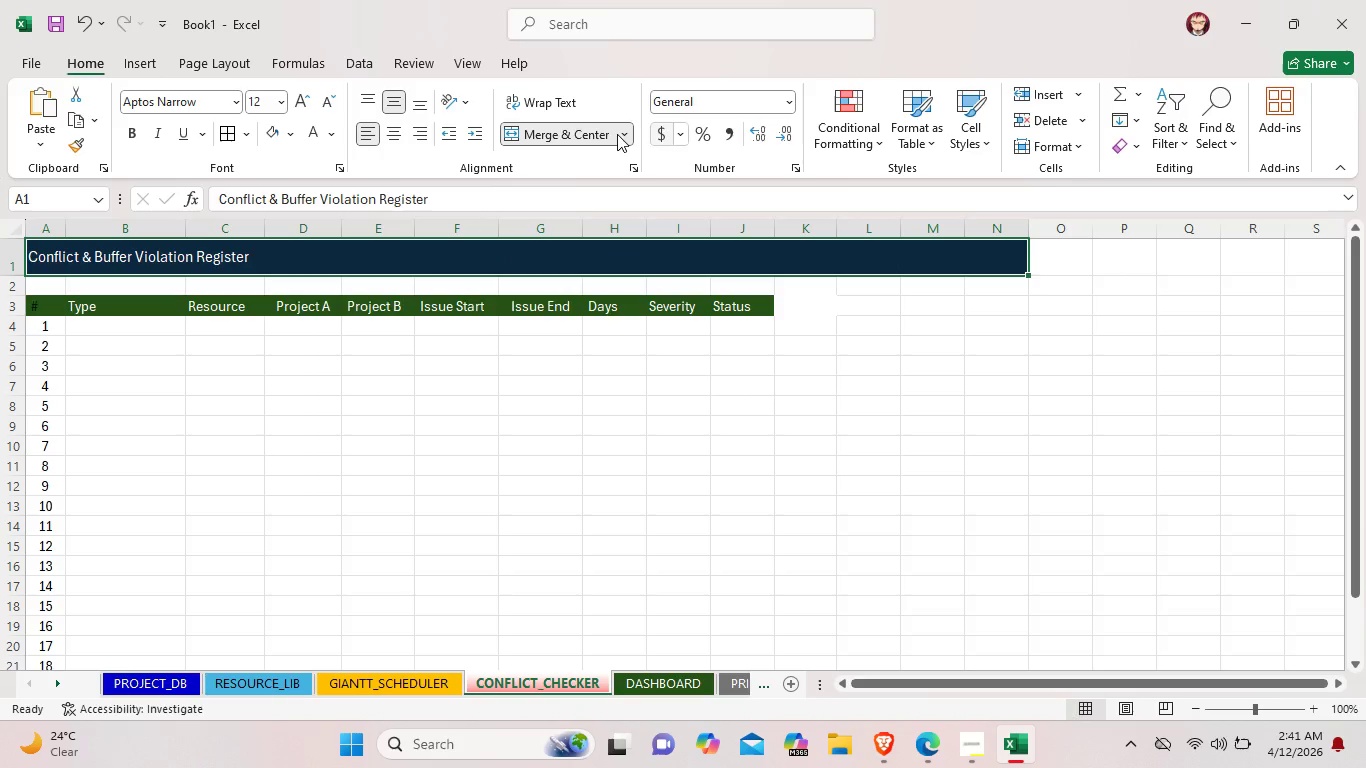 
left_click([602, 131])
 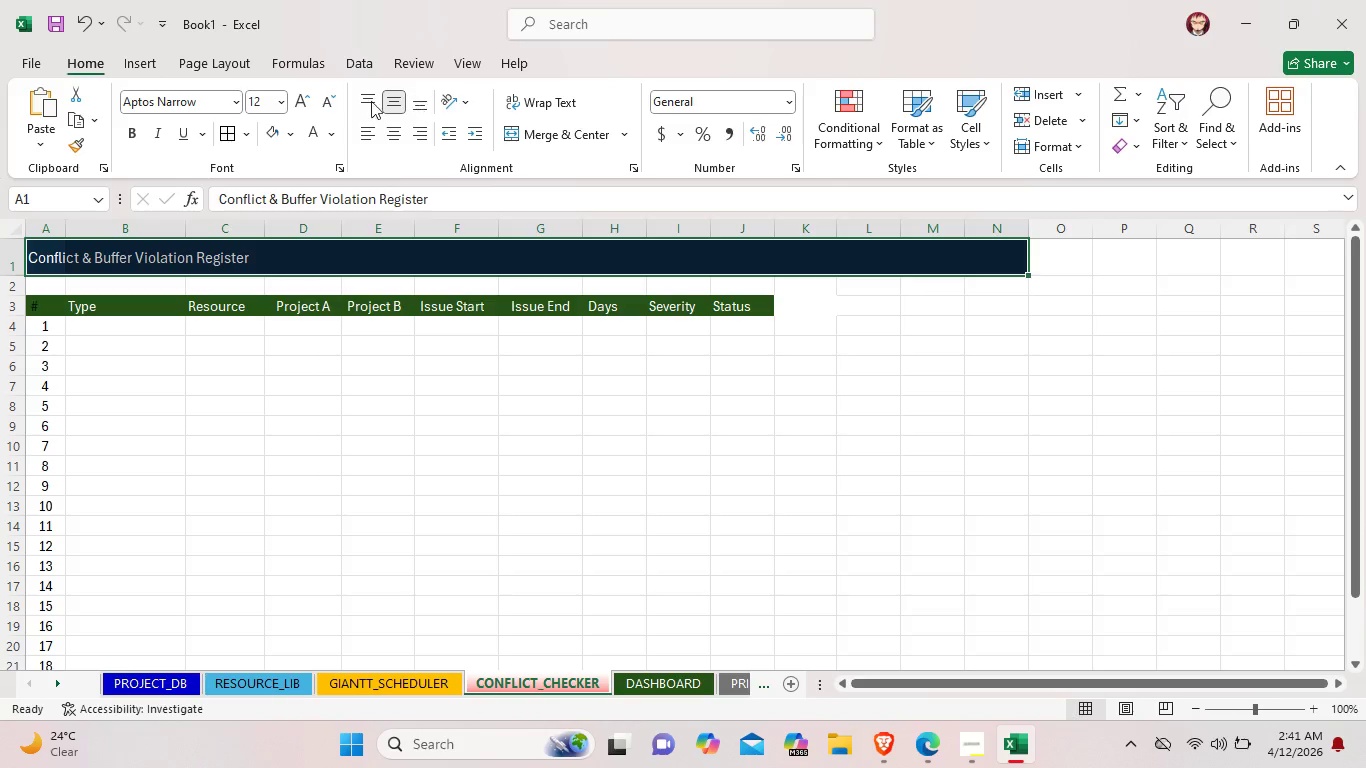 
mouse_move([297, 137])
 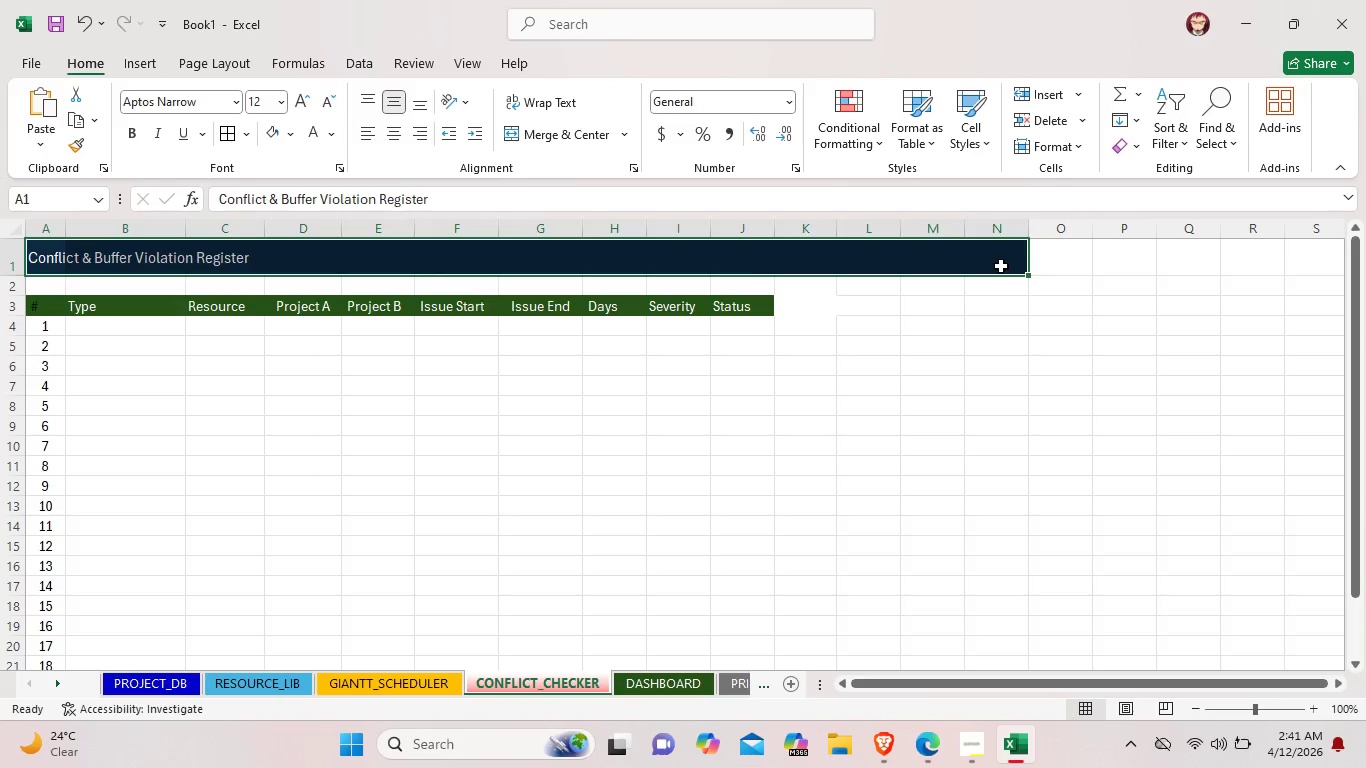 
left_click([1001, 266])
 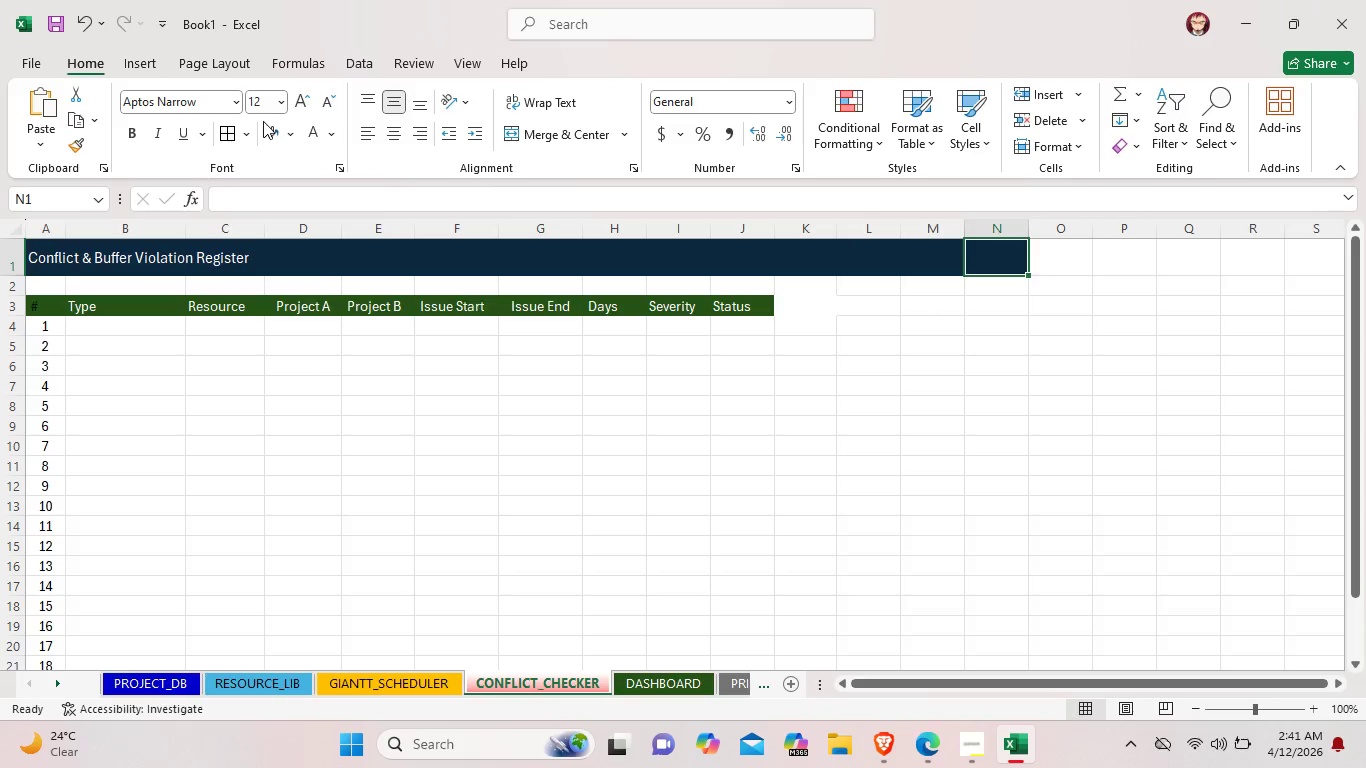 
left_click([271, 130])
 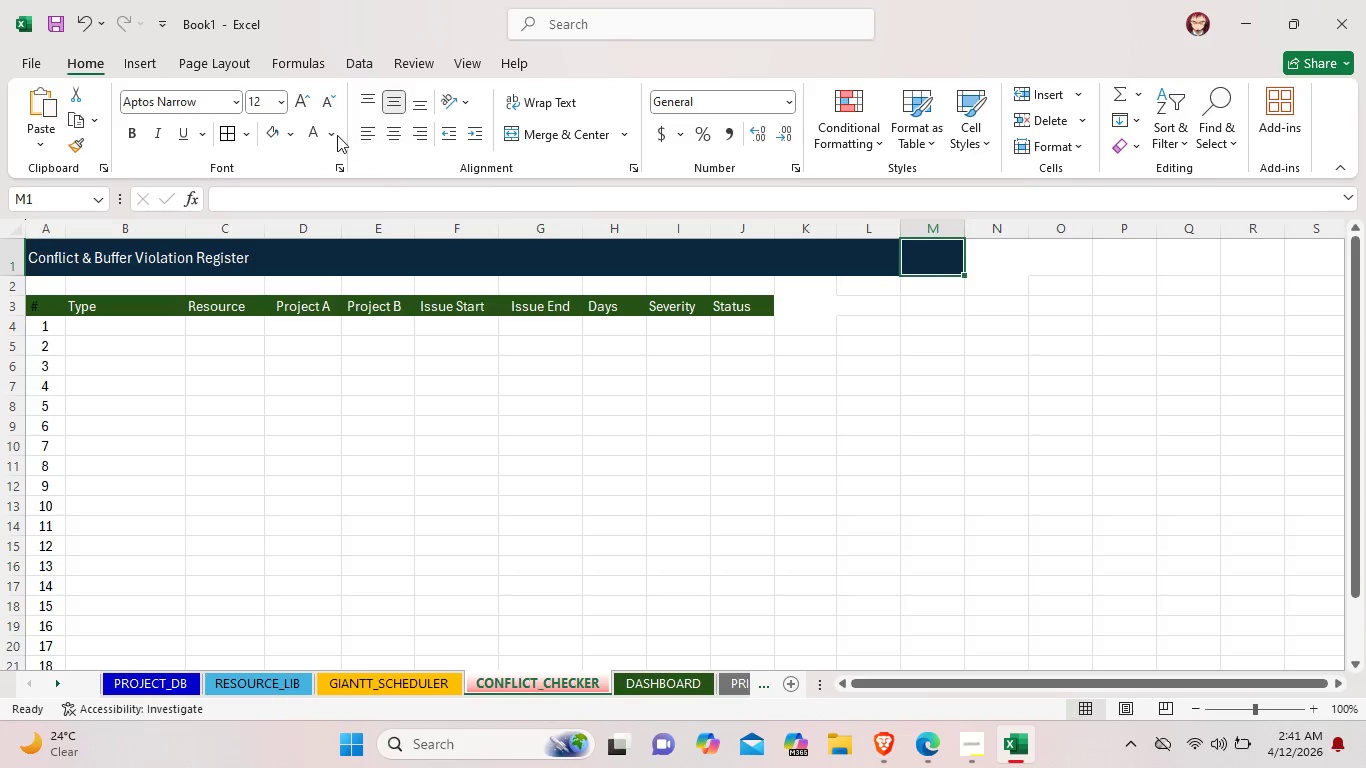 
left_click([271, 133])
 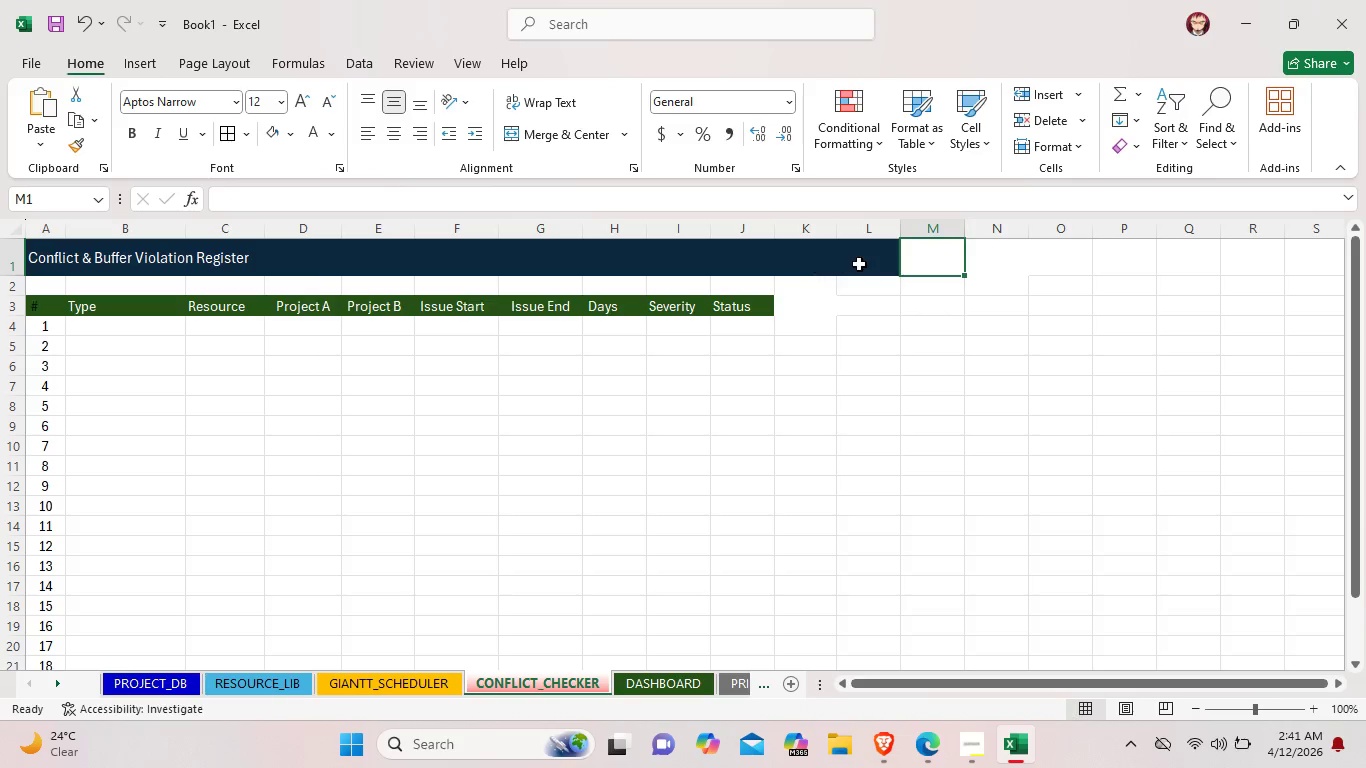 
left_click([866, 264])
 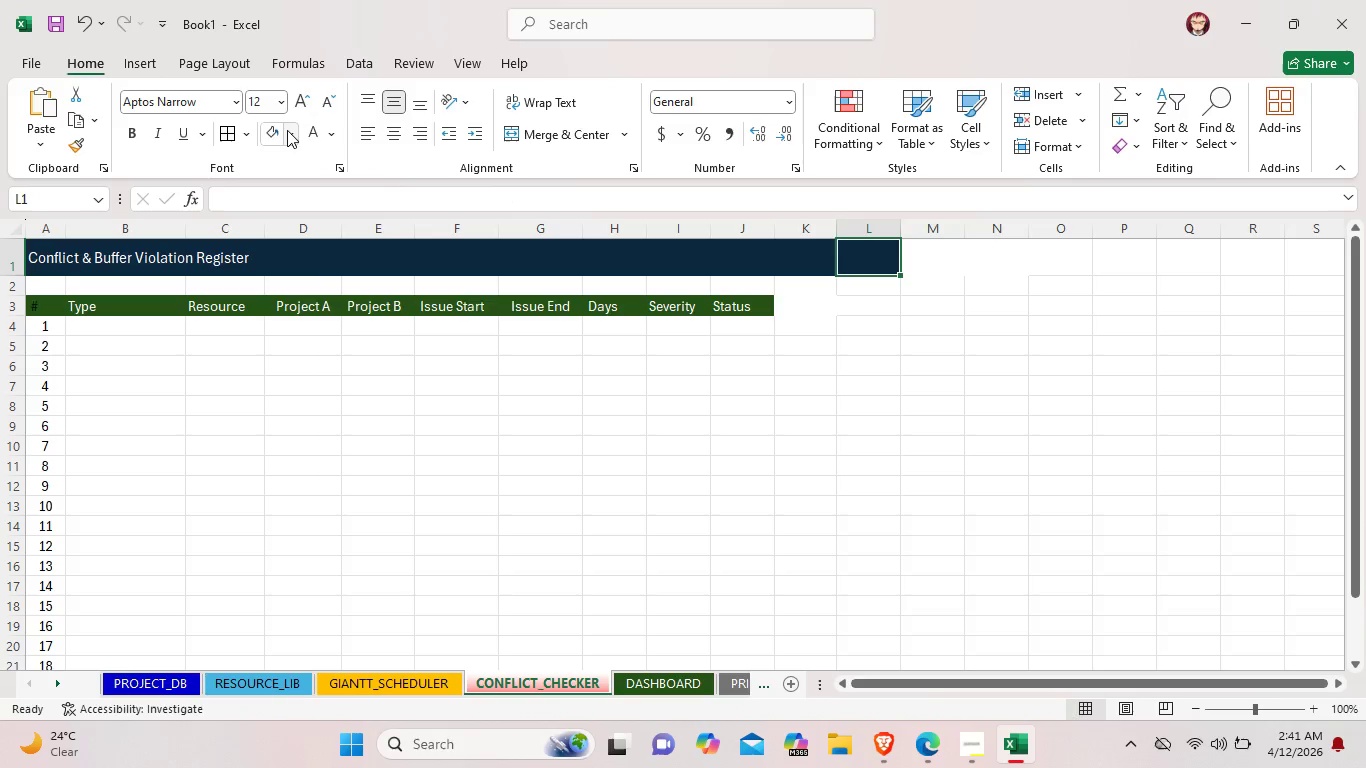 
left_click([275, 133])
 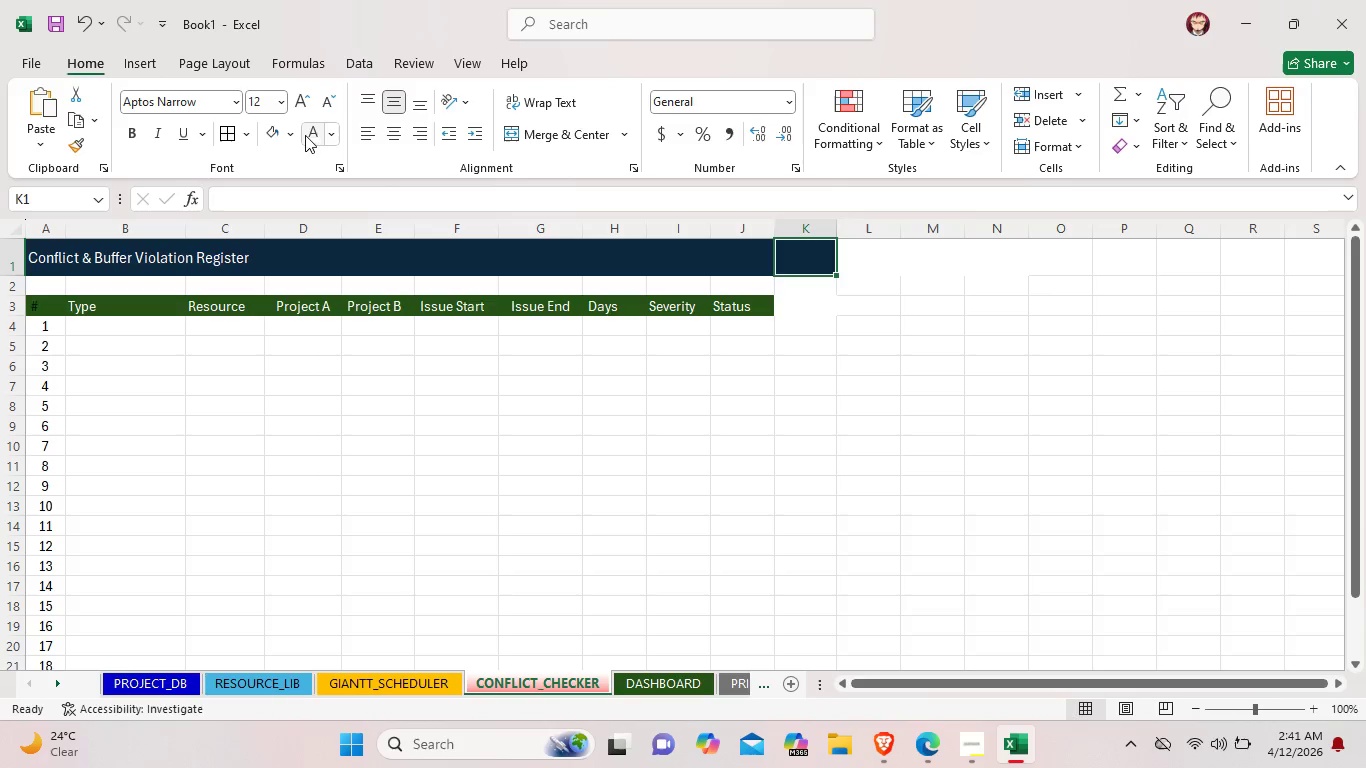 
left_click([309, 135])
 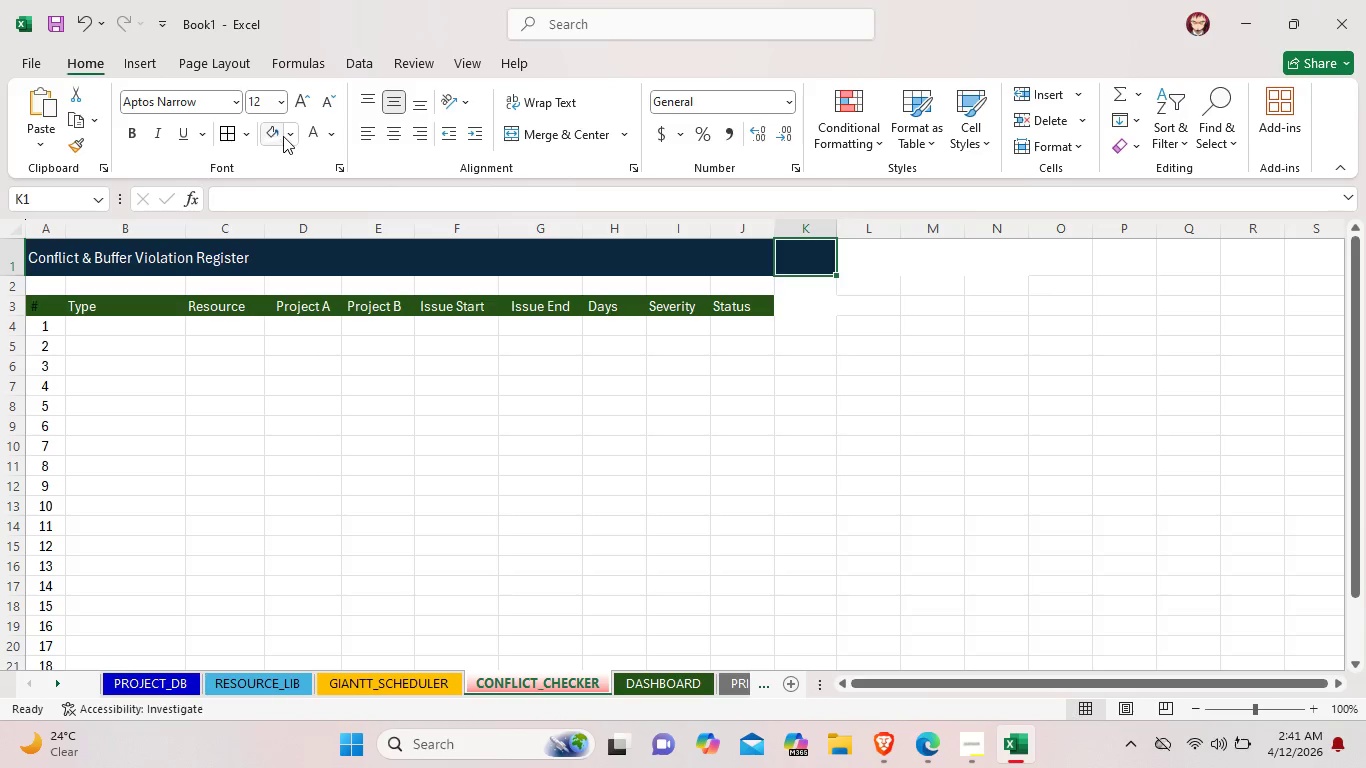 
left_click([276, 131])
 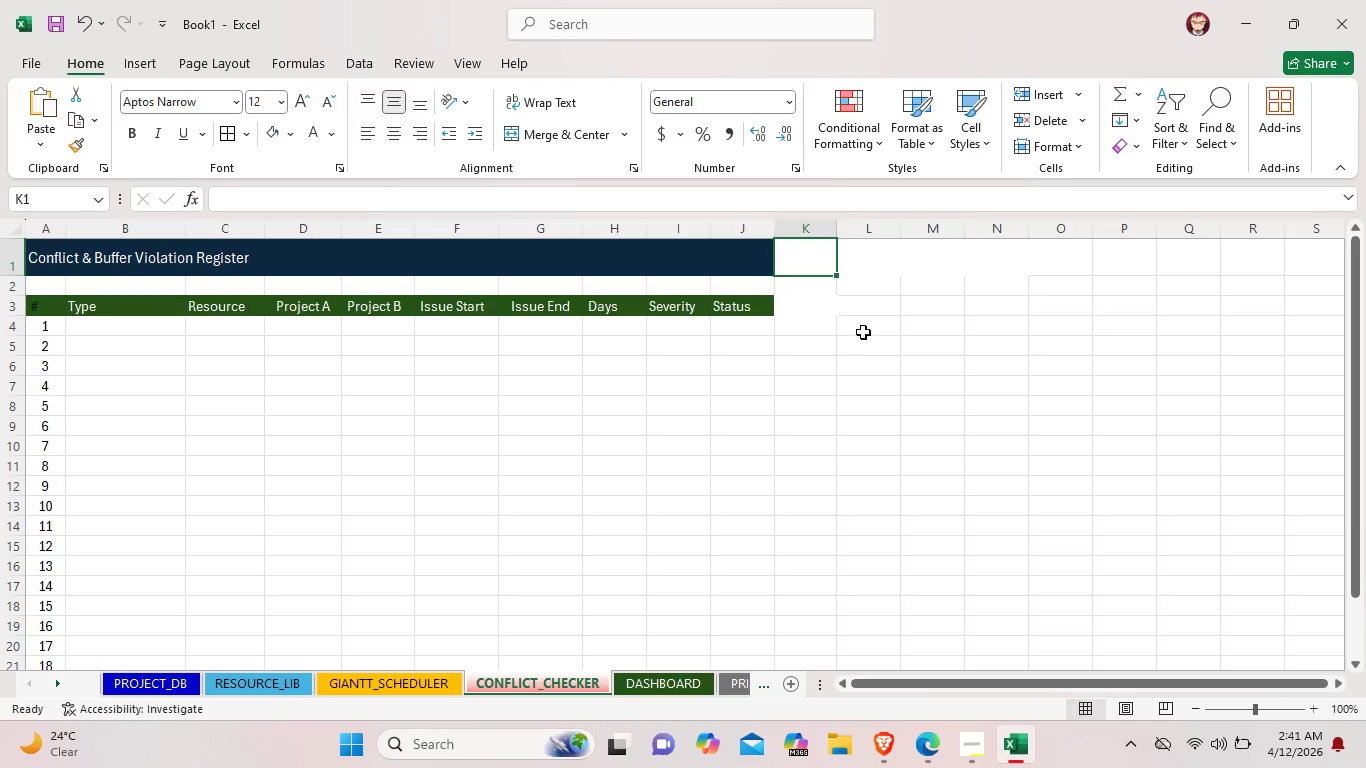 
left_click([961, 349])
 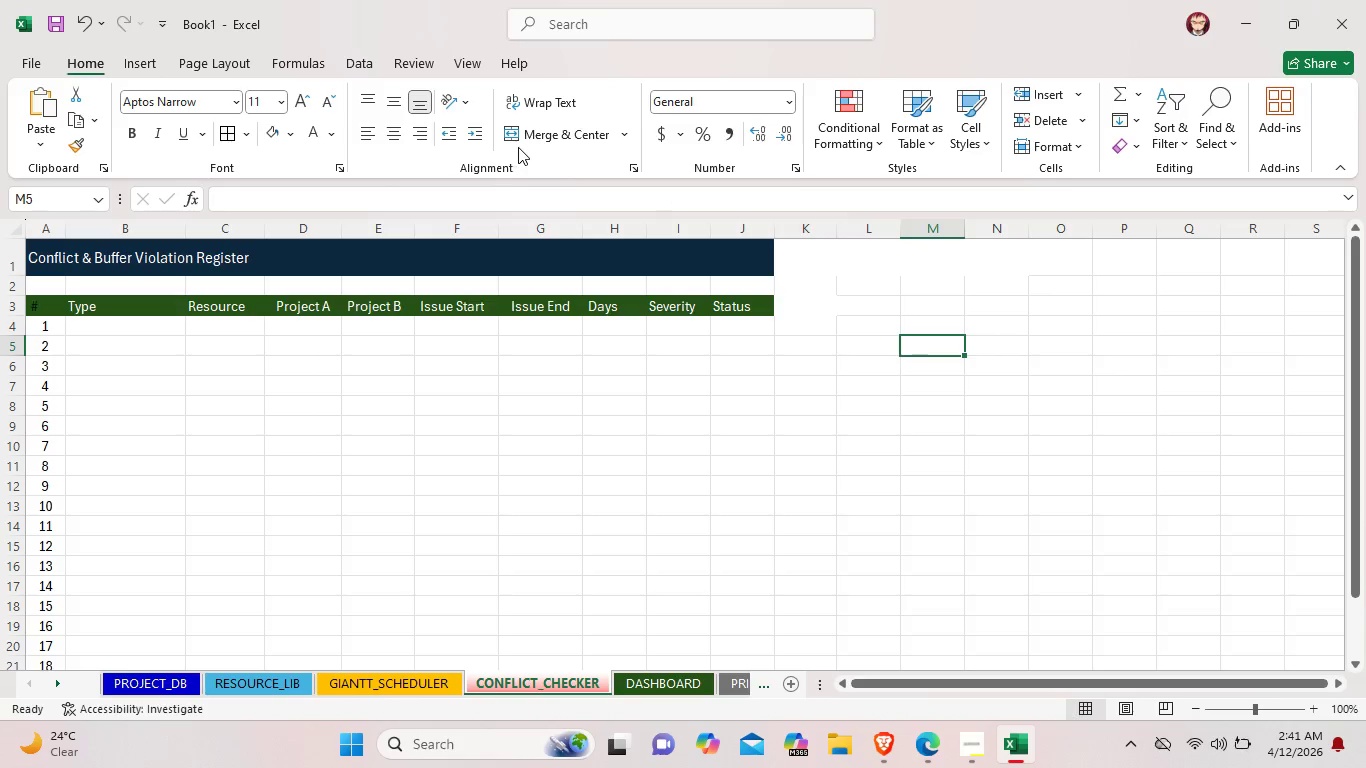 
left_click([543, 136])
 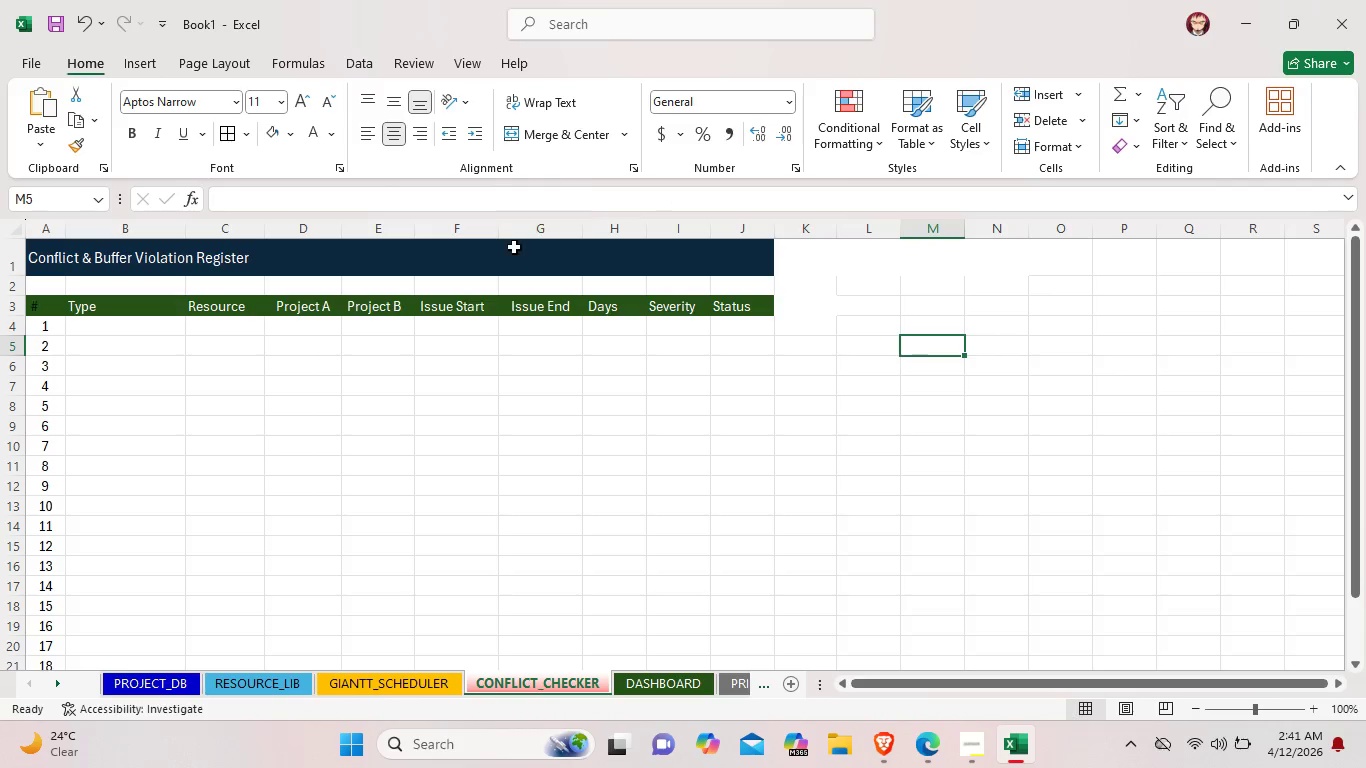 
left_click([512, 264])
 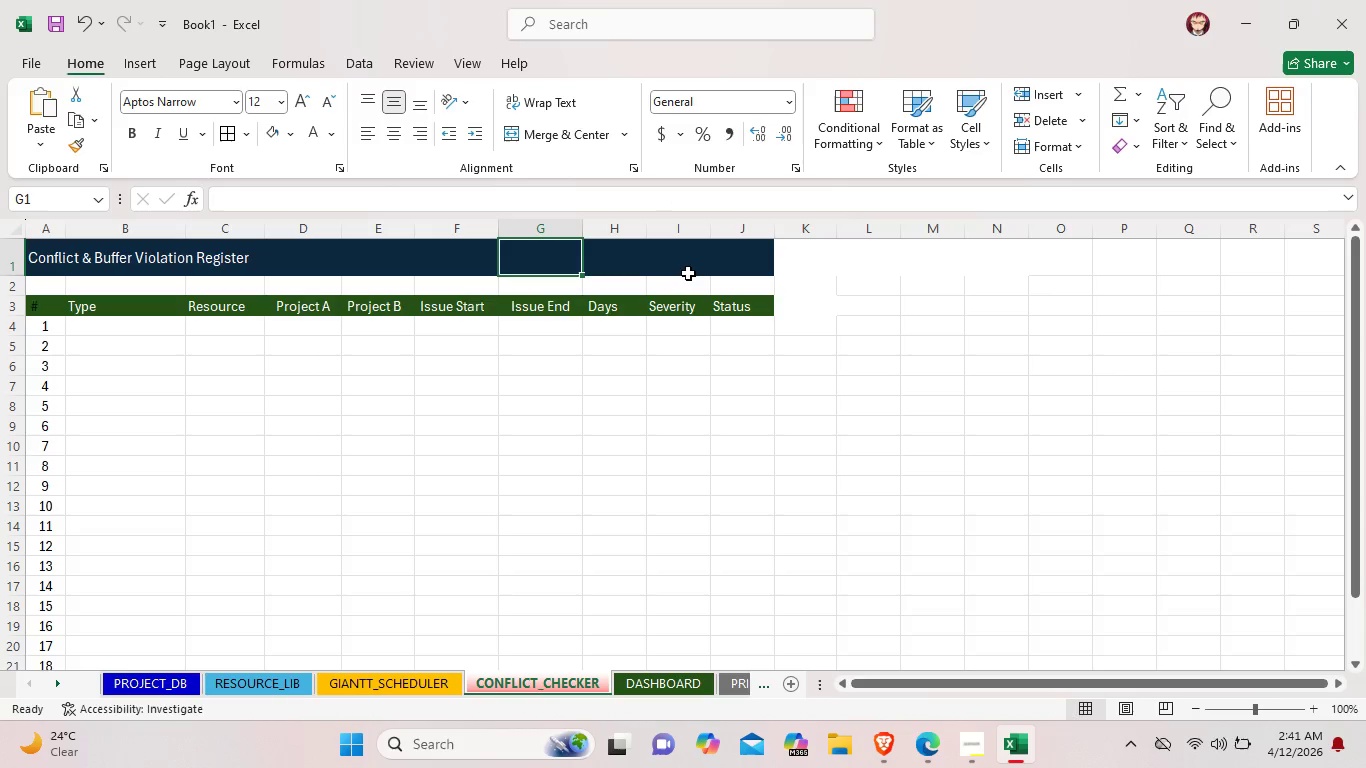 
left_click_drag(start_coordinate=[704, 270], to_coordinate=[42, 257])
 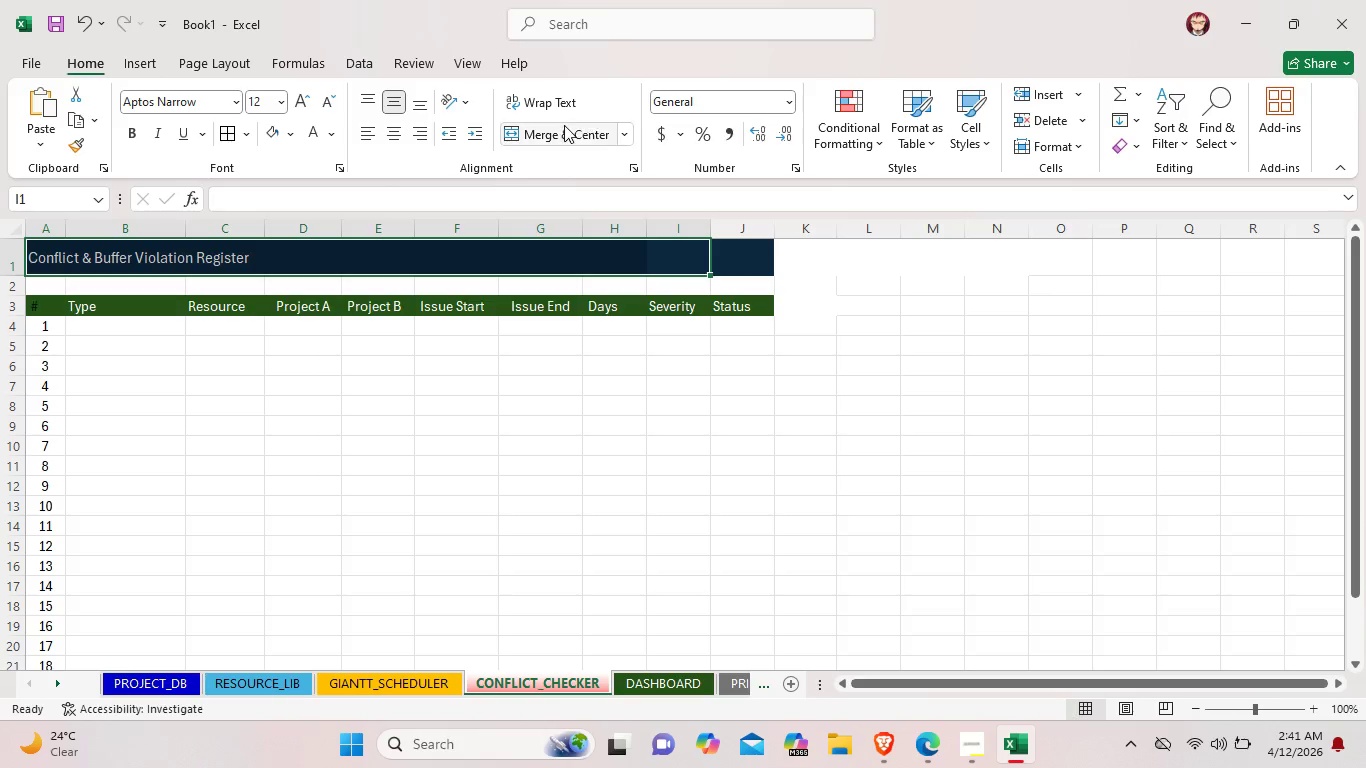 
left_click([563, 125])
 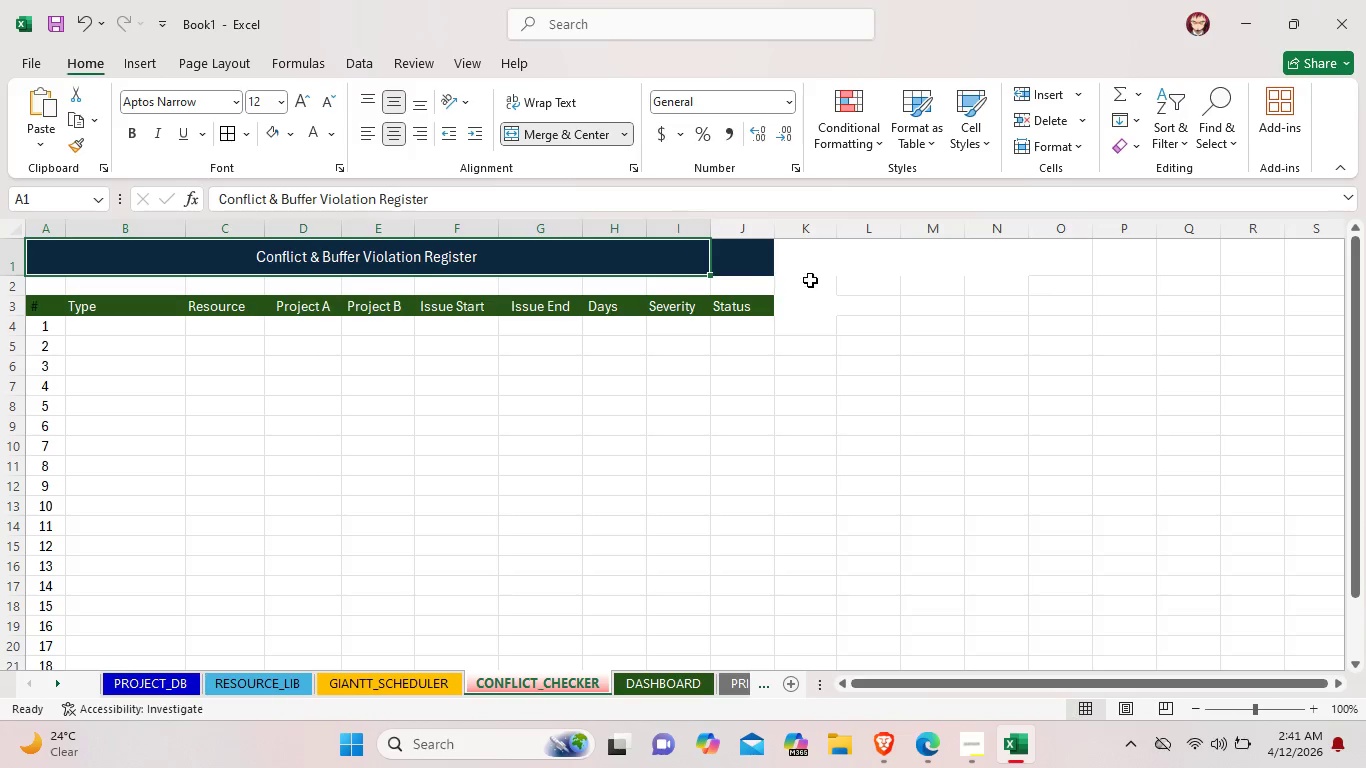 
left_click([876, 280])
 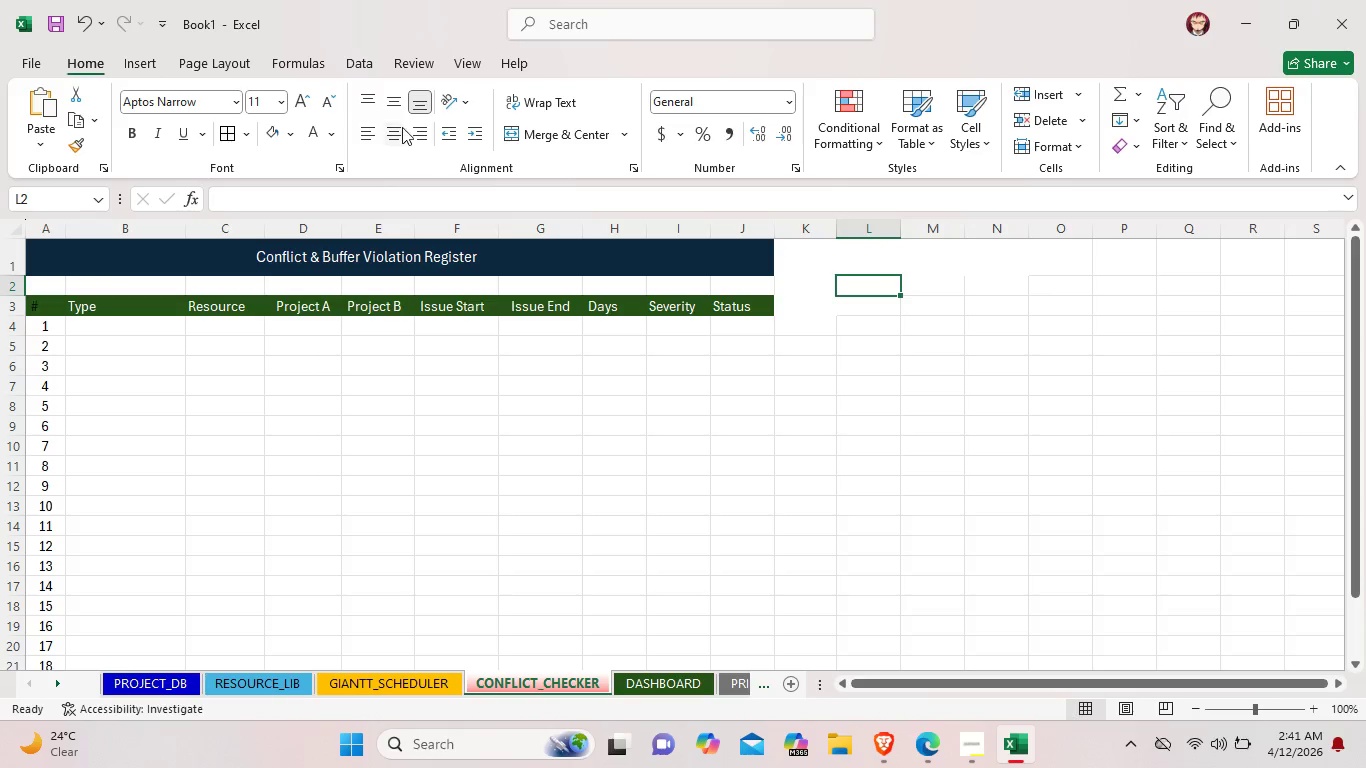 
left_click([390, 108])
 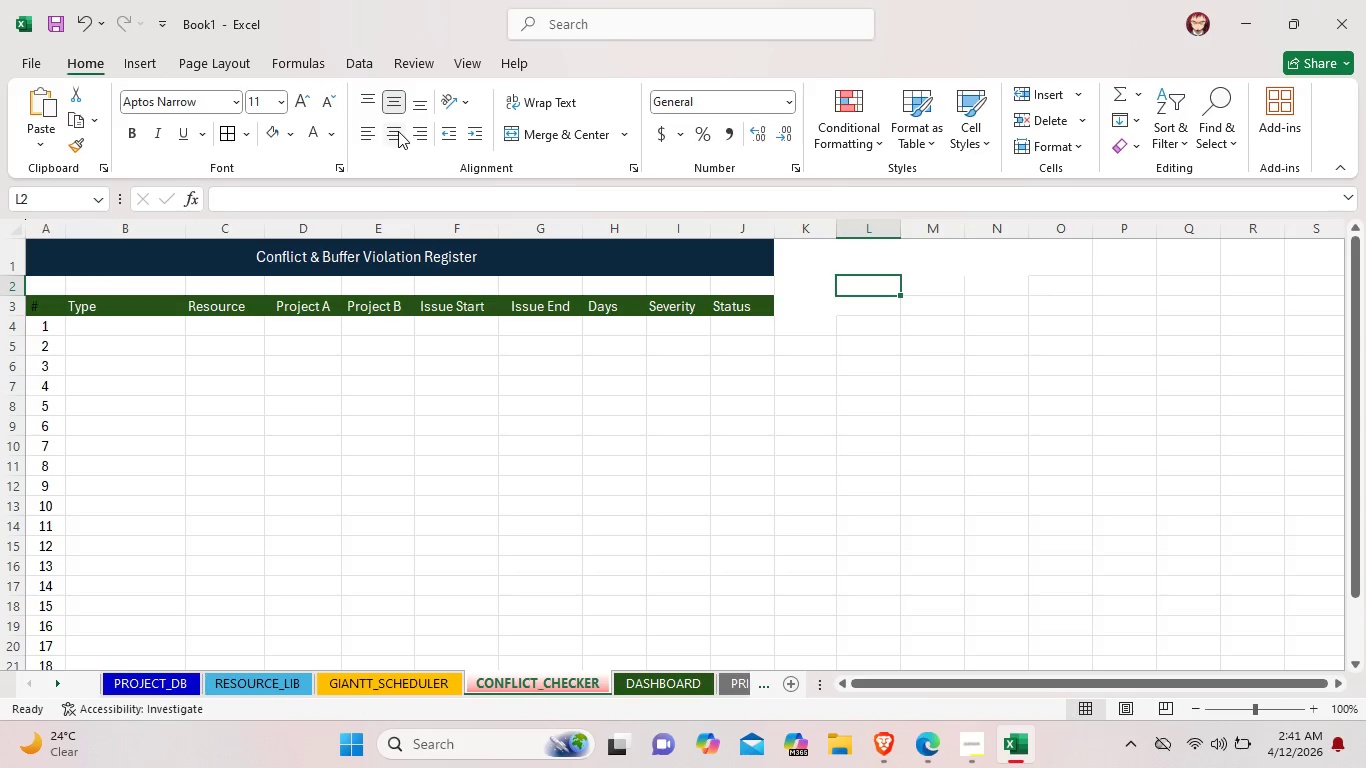 
left_click([398, 131])
 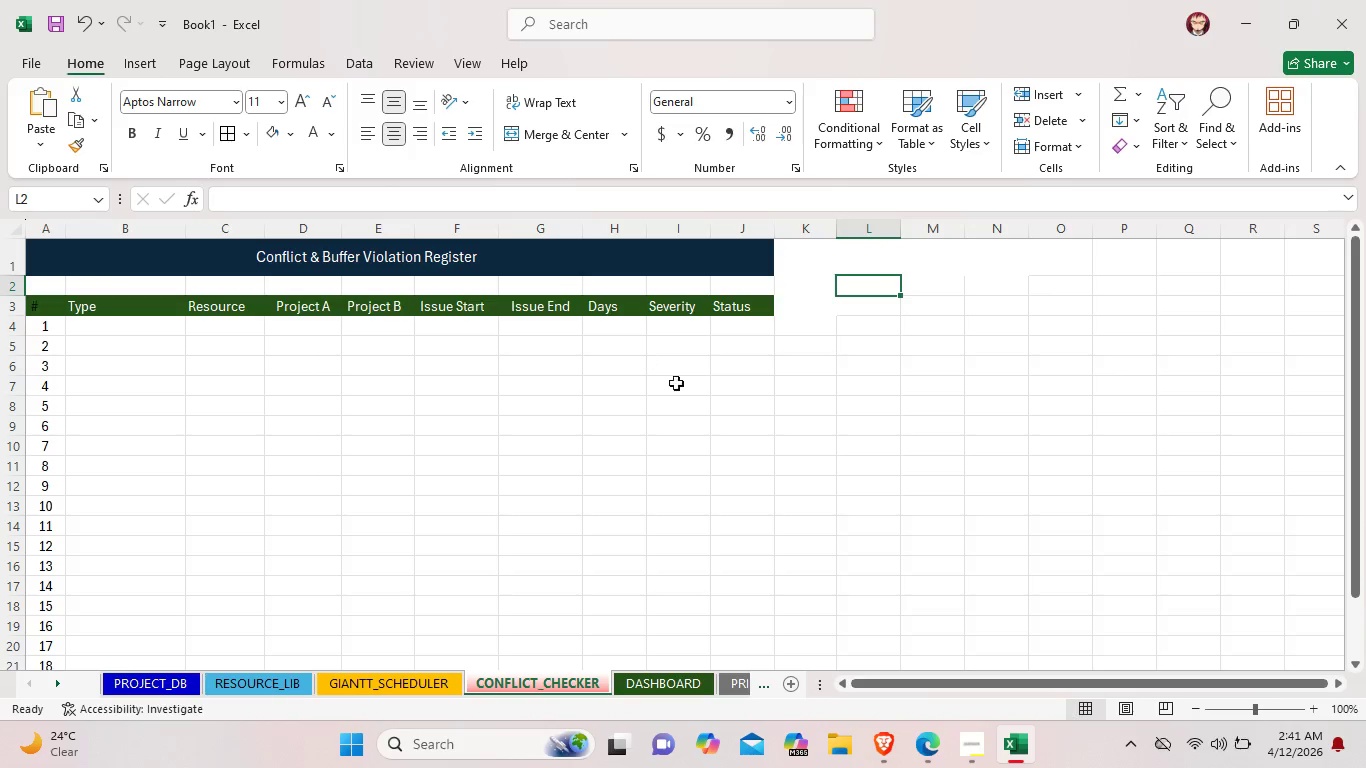 
left_click([704, 389])
 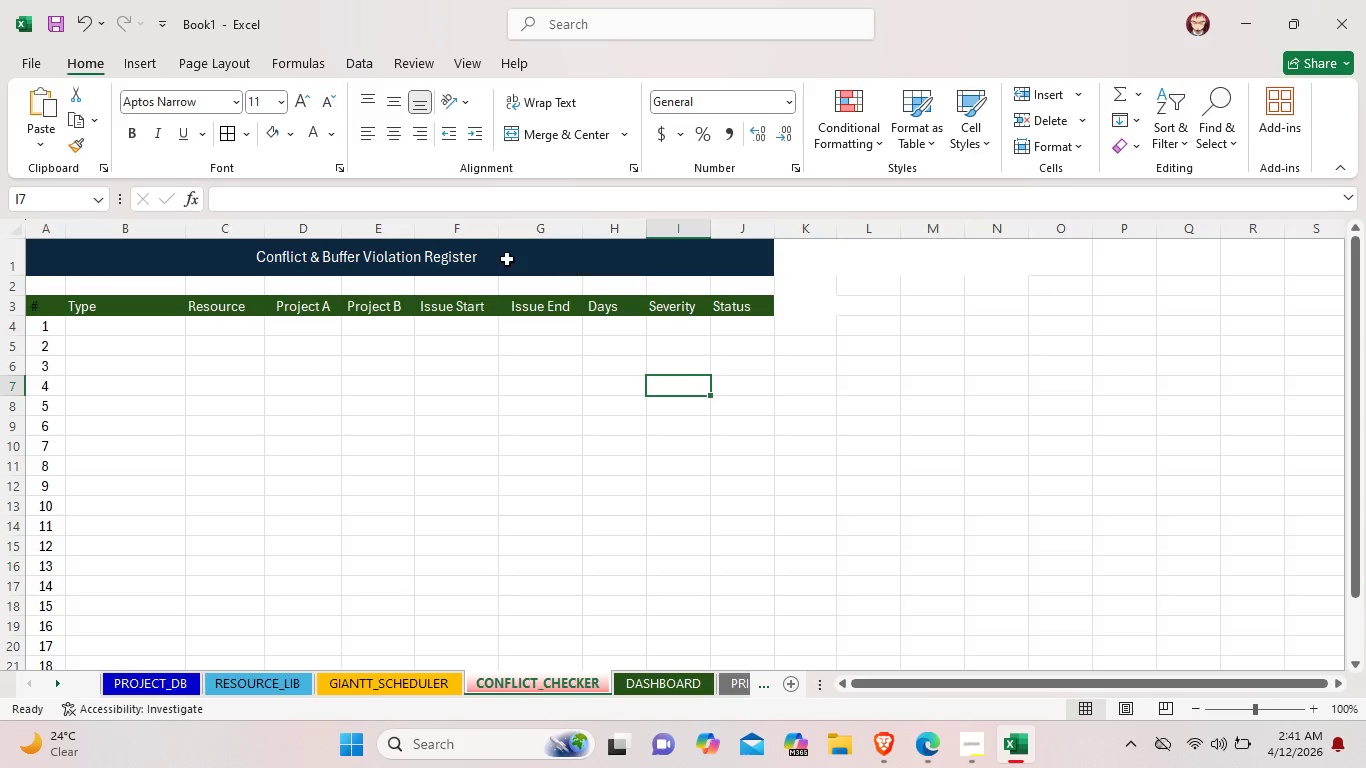 
left_click([508, 257])
 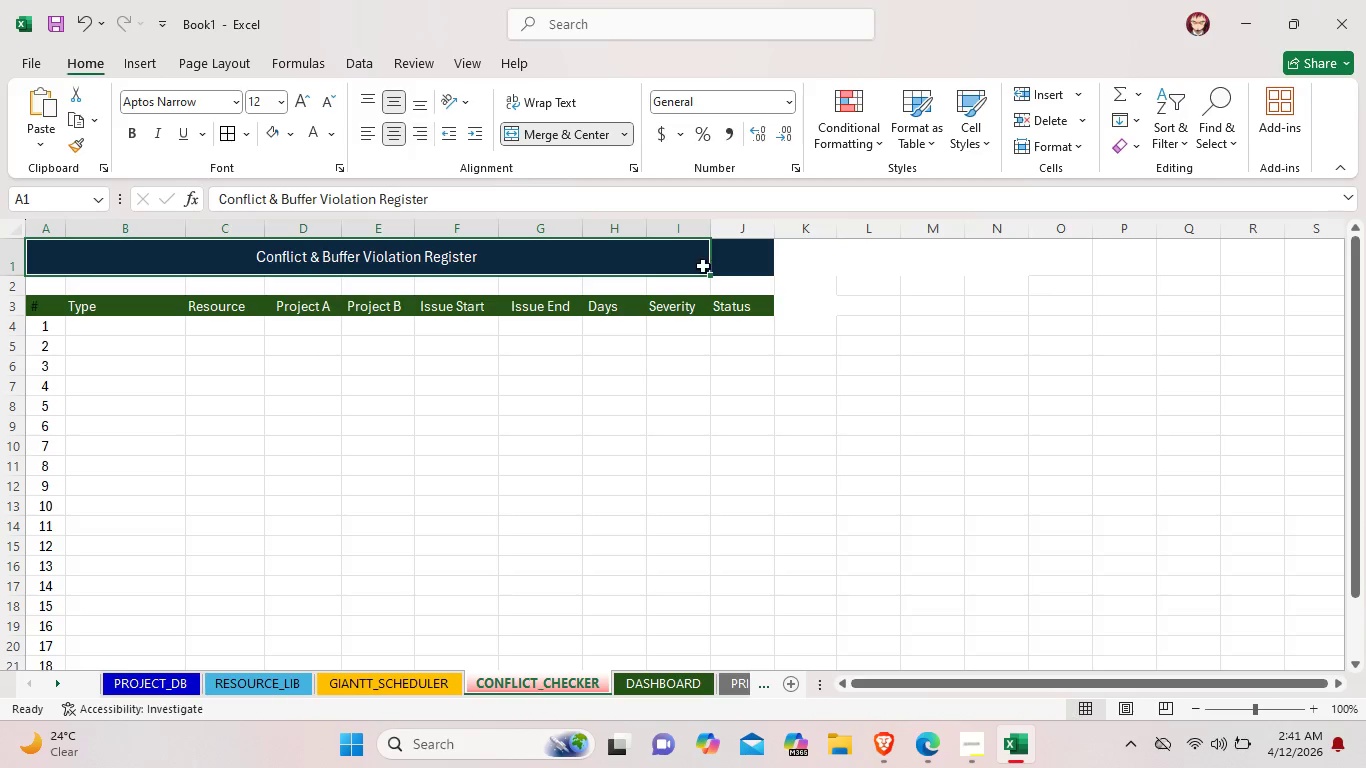 
left_click([844, 394])
 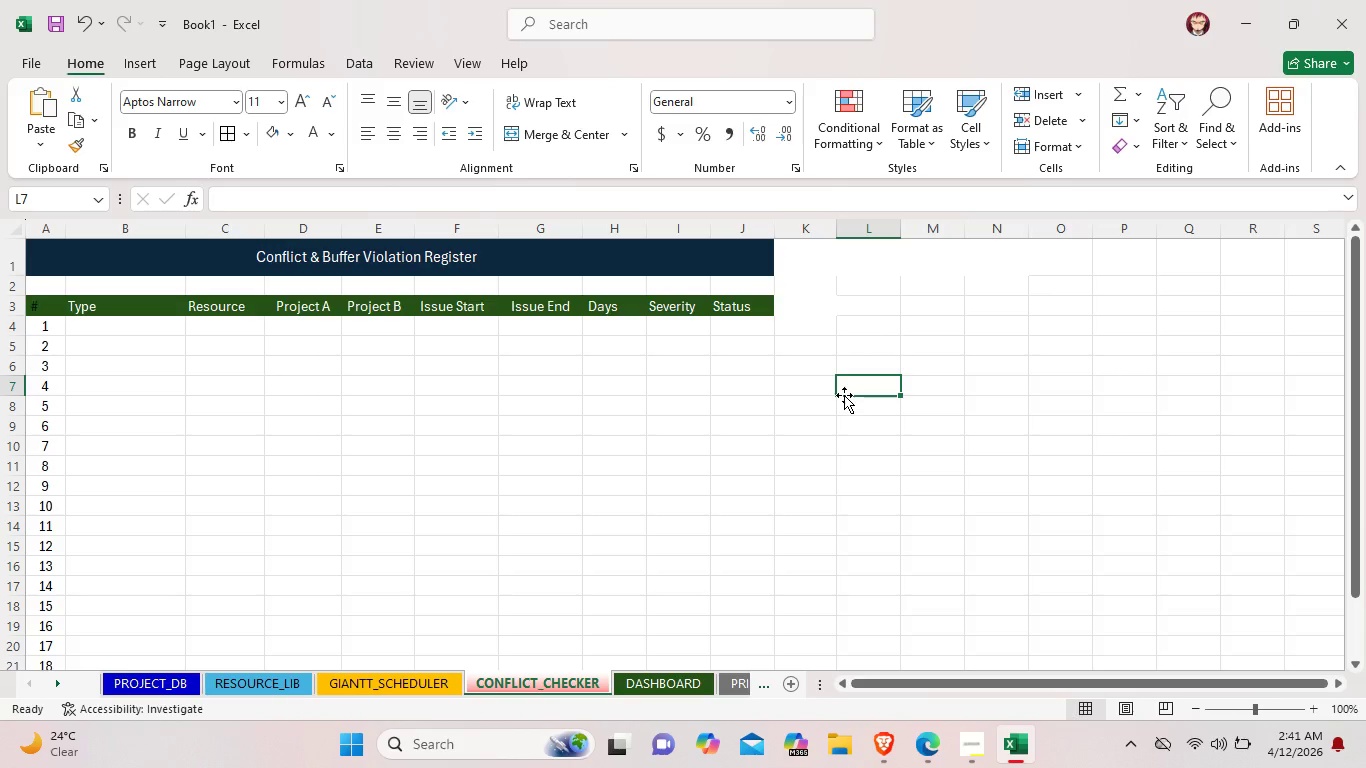 
wait(8.22)
 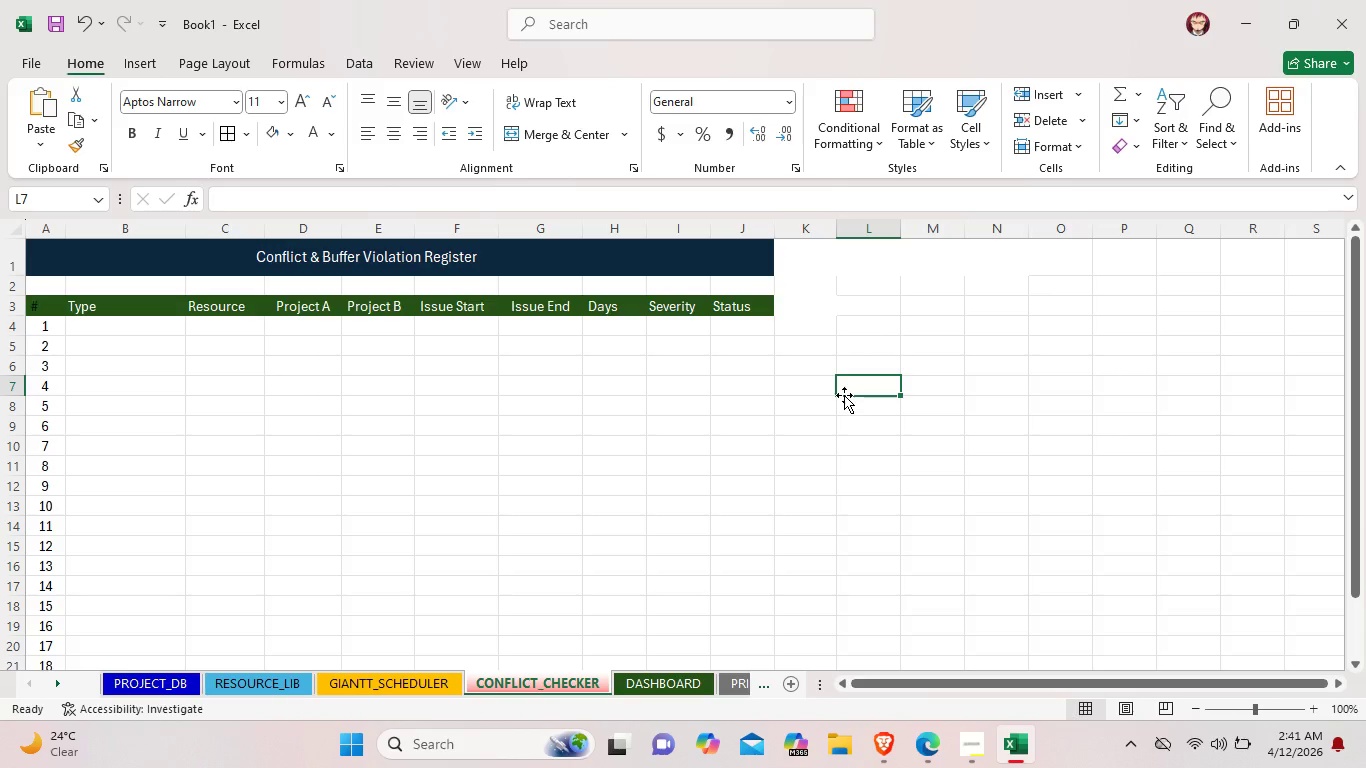 
left_click([136, 309])
 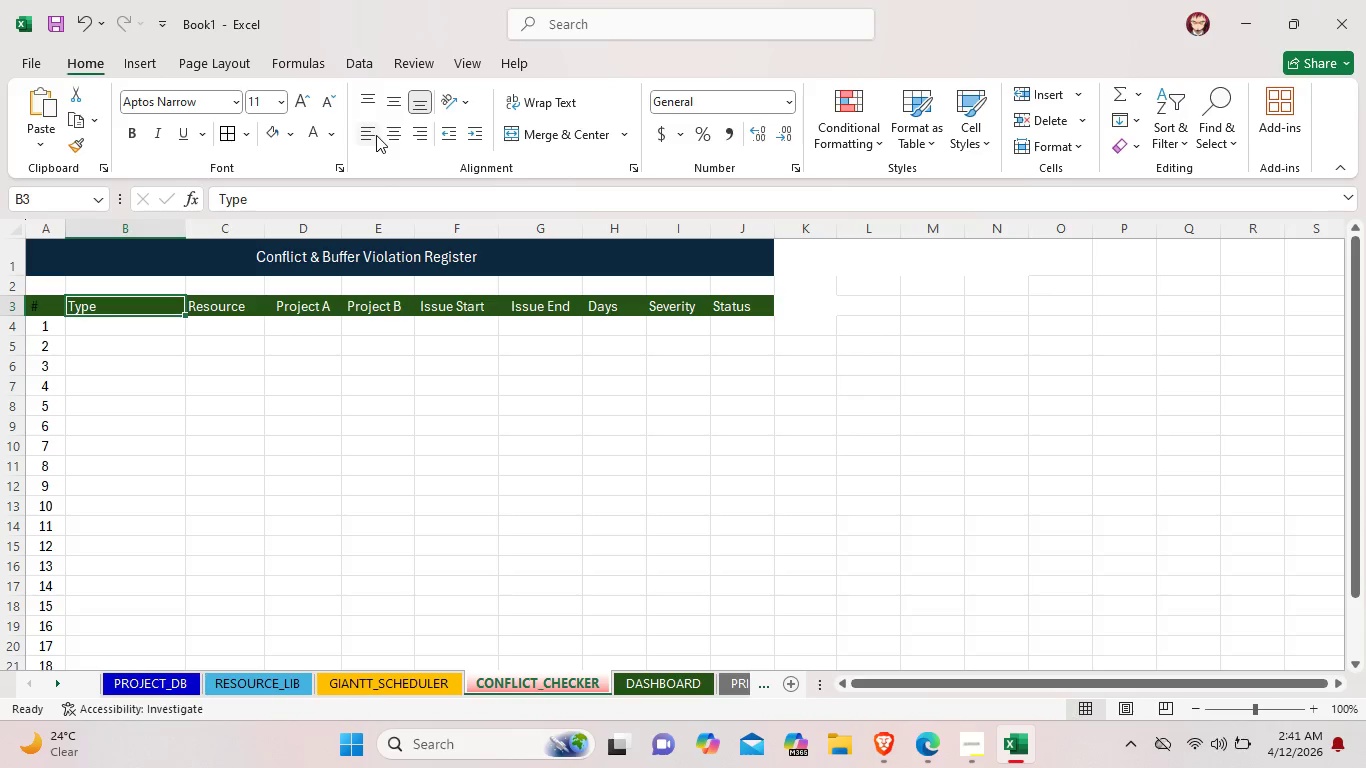 
left_click([386, 135])
 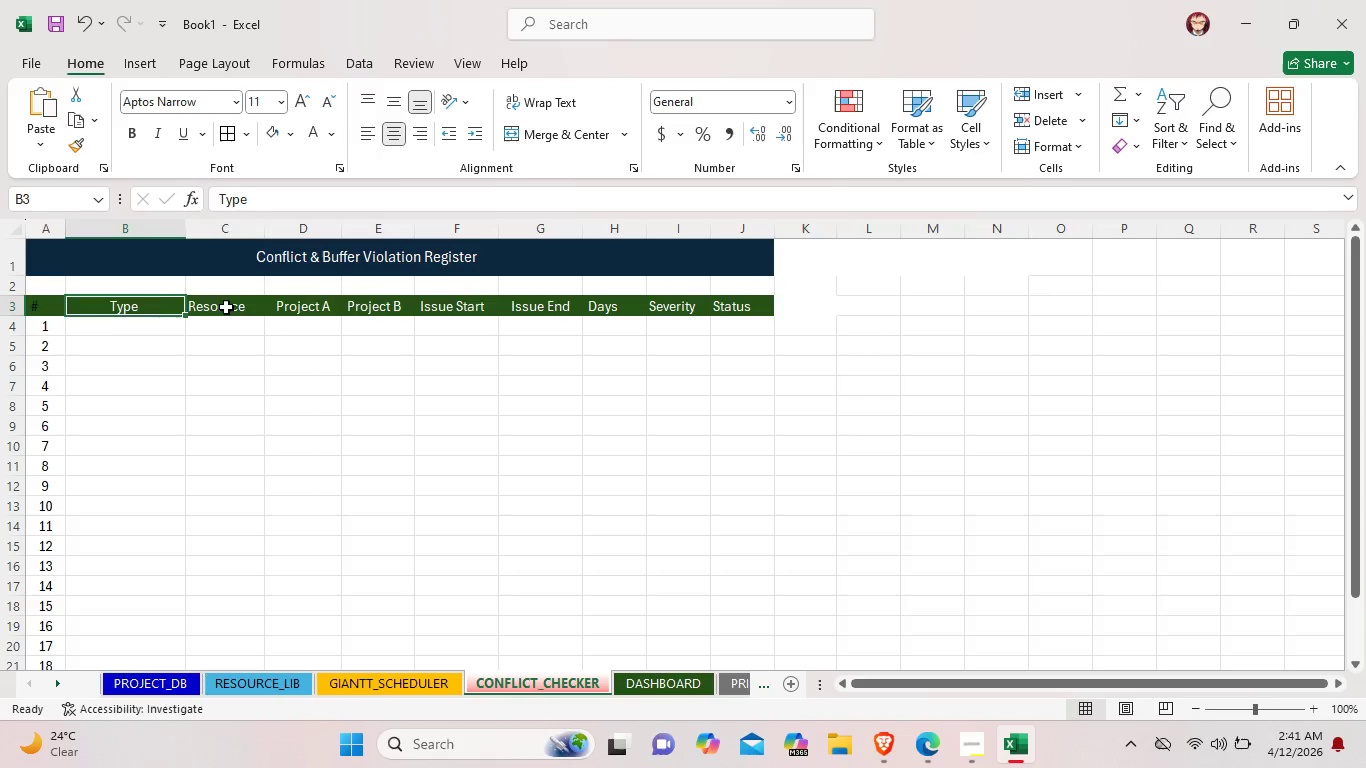 
left_click([230, 308])
 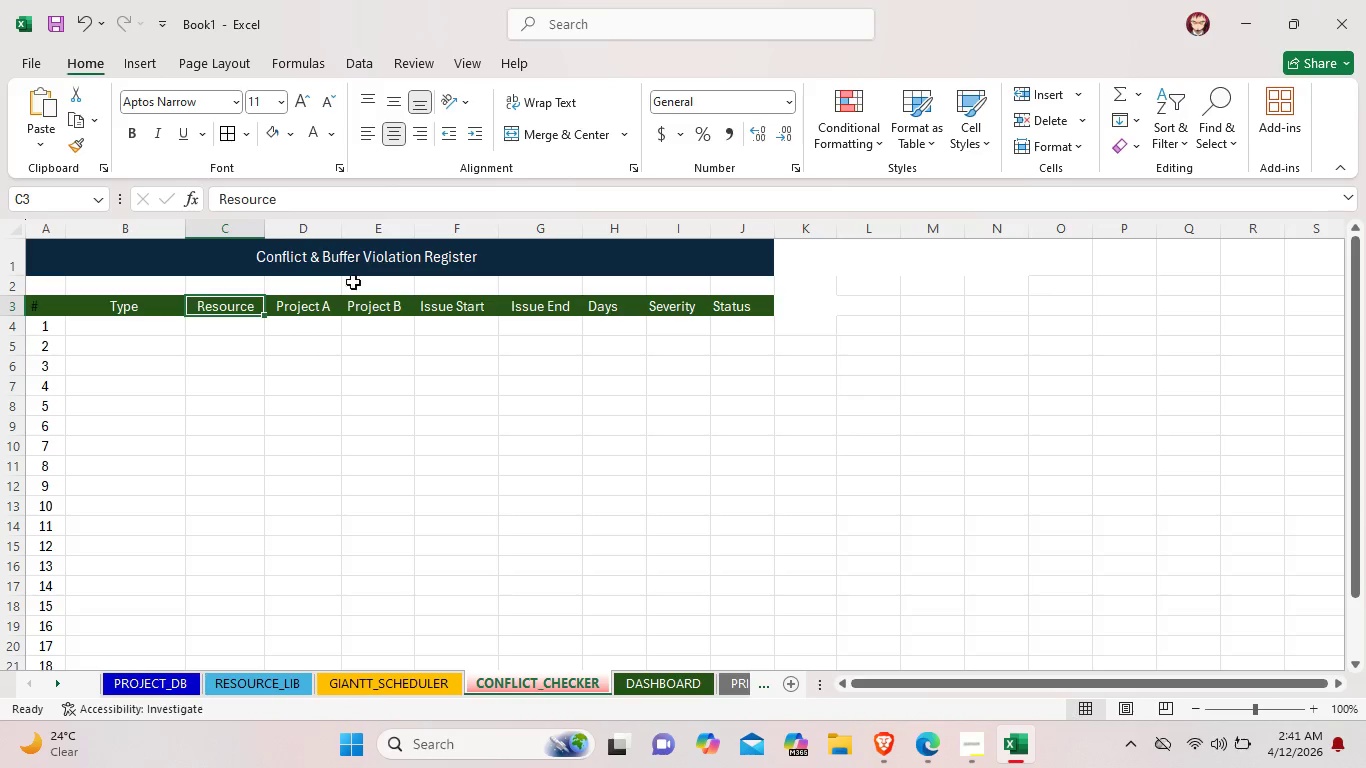 
left_click([320, 303])
 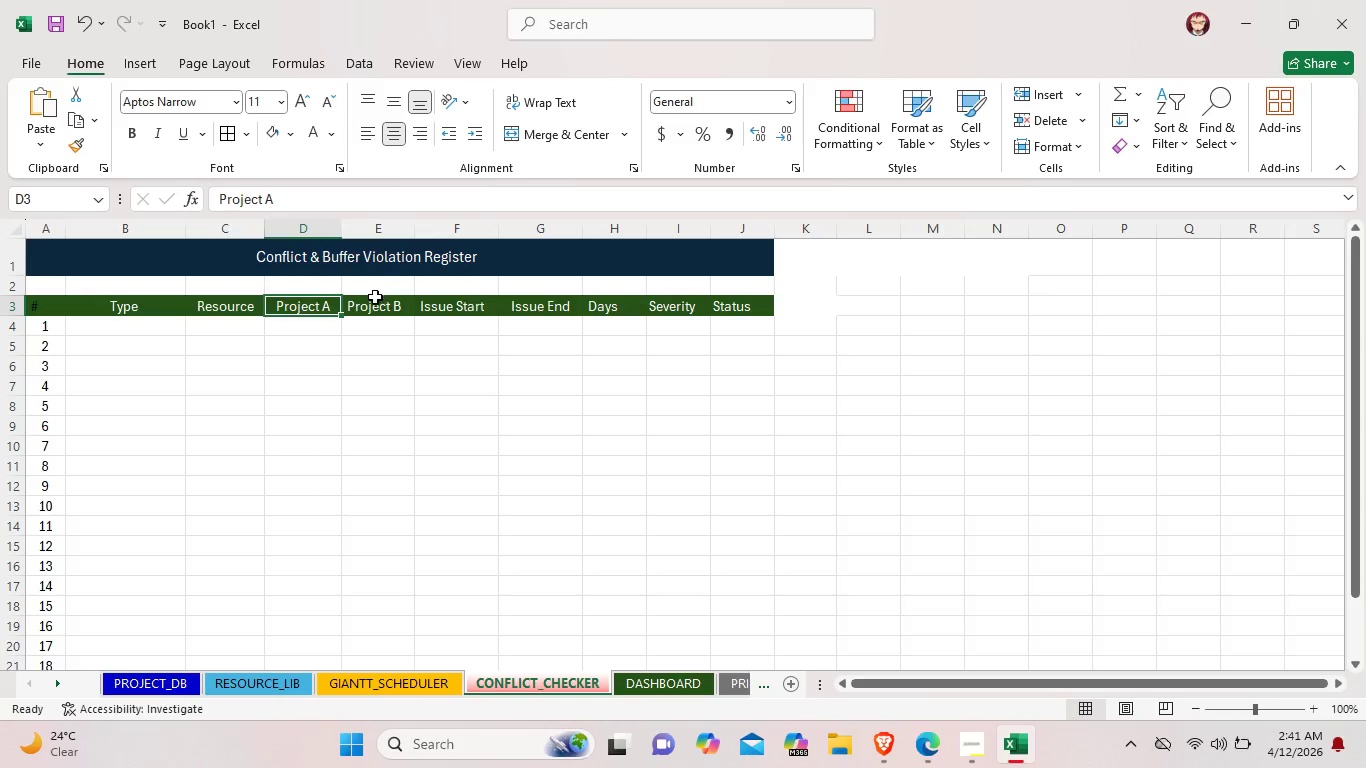 
left_click([387, 313])
 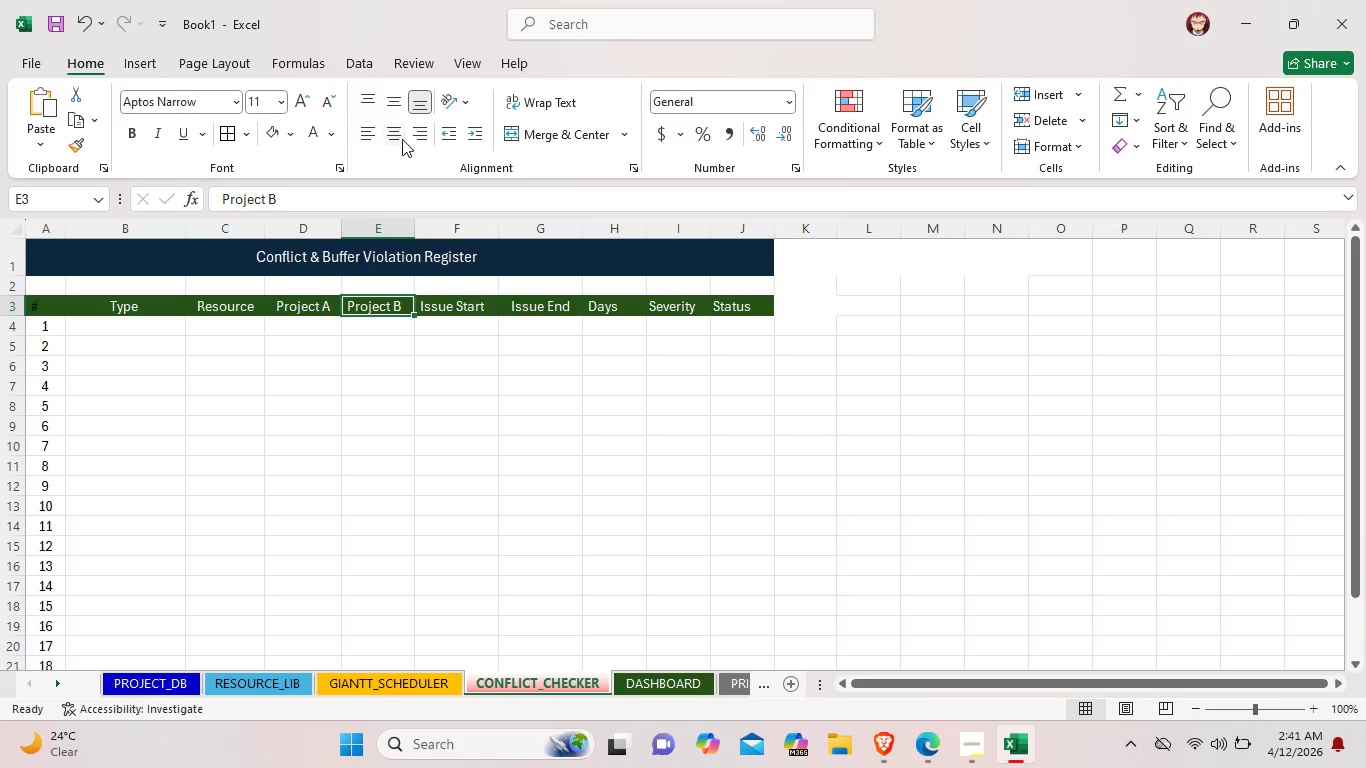 
left_click([396, 125])
 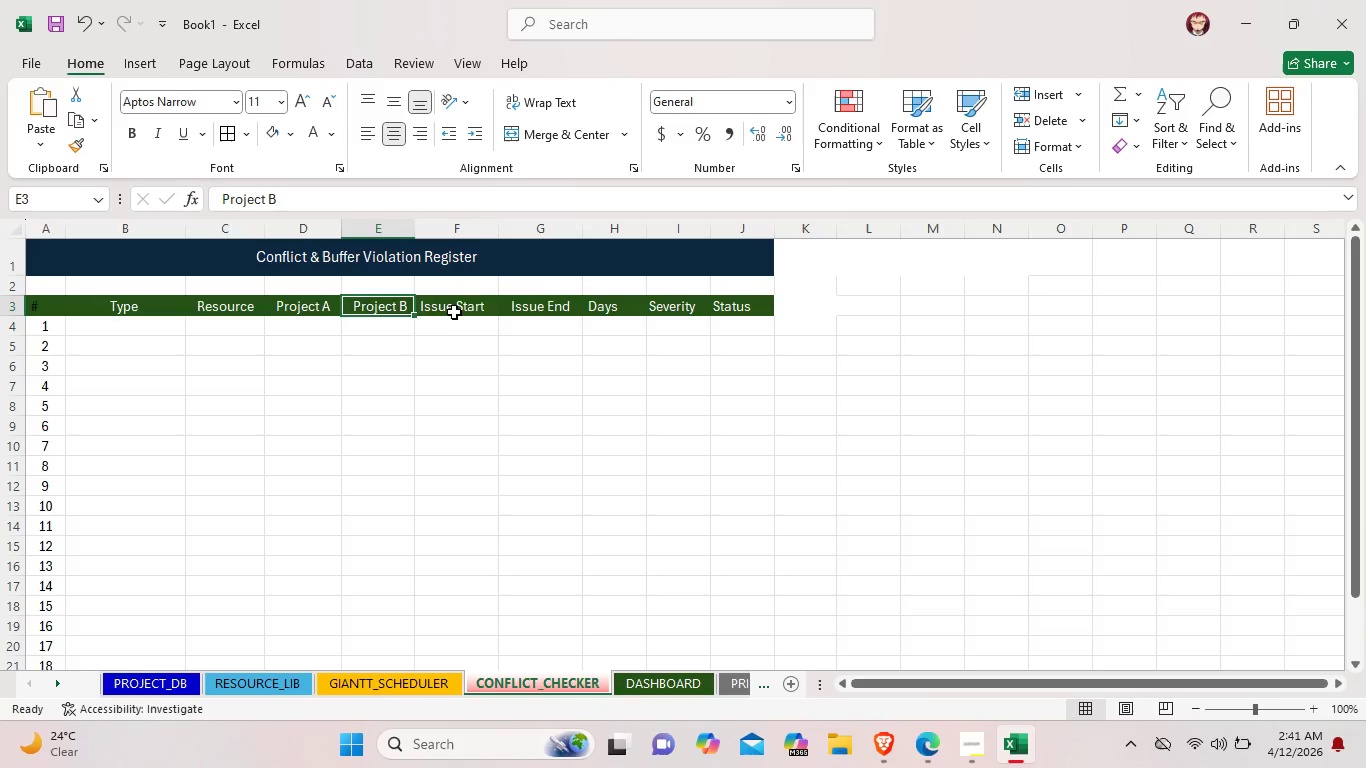 
left_click([454, 308])
 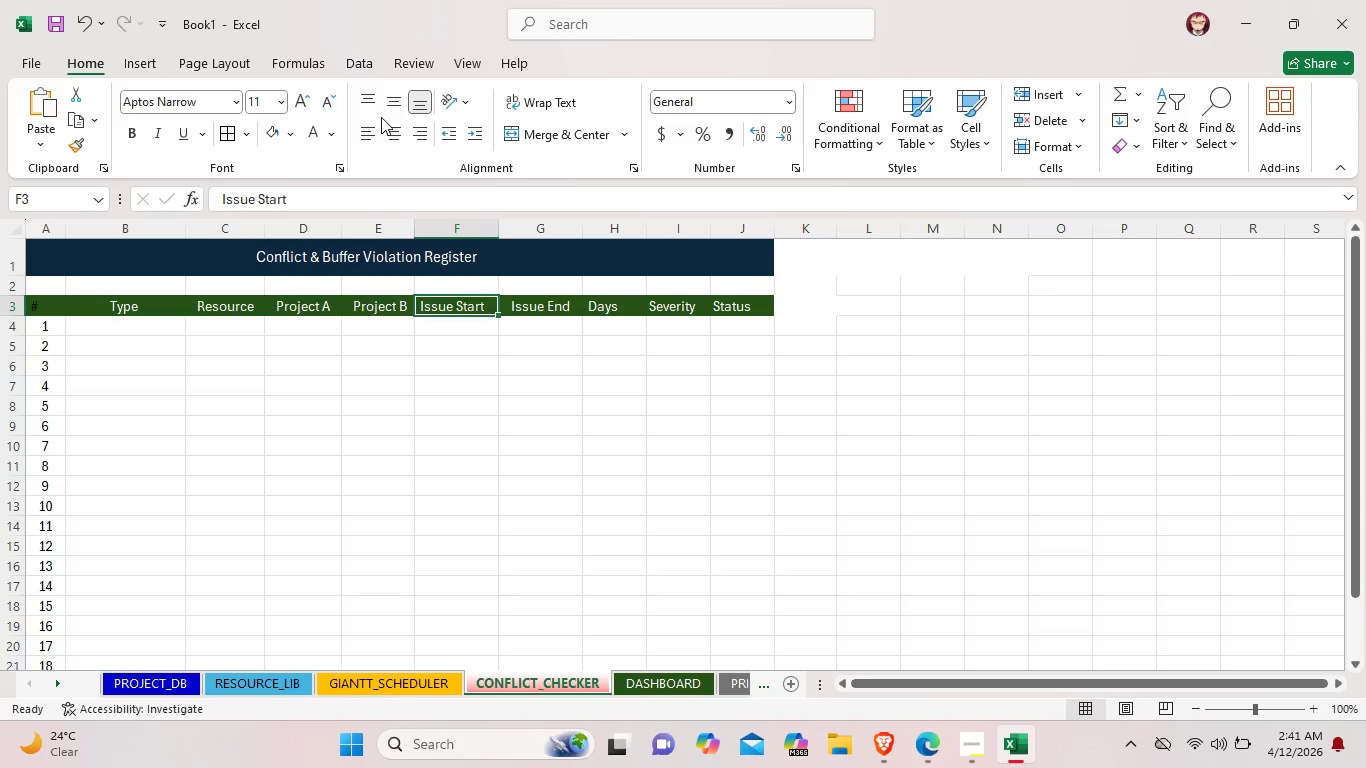 
left_click([394, 128])
 